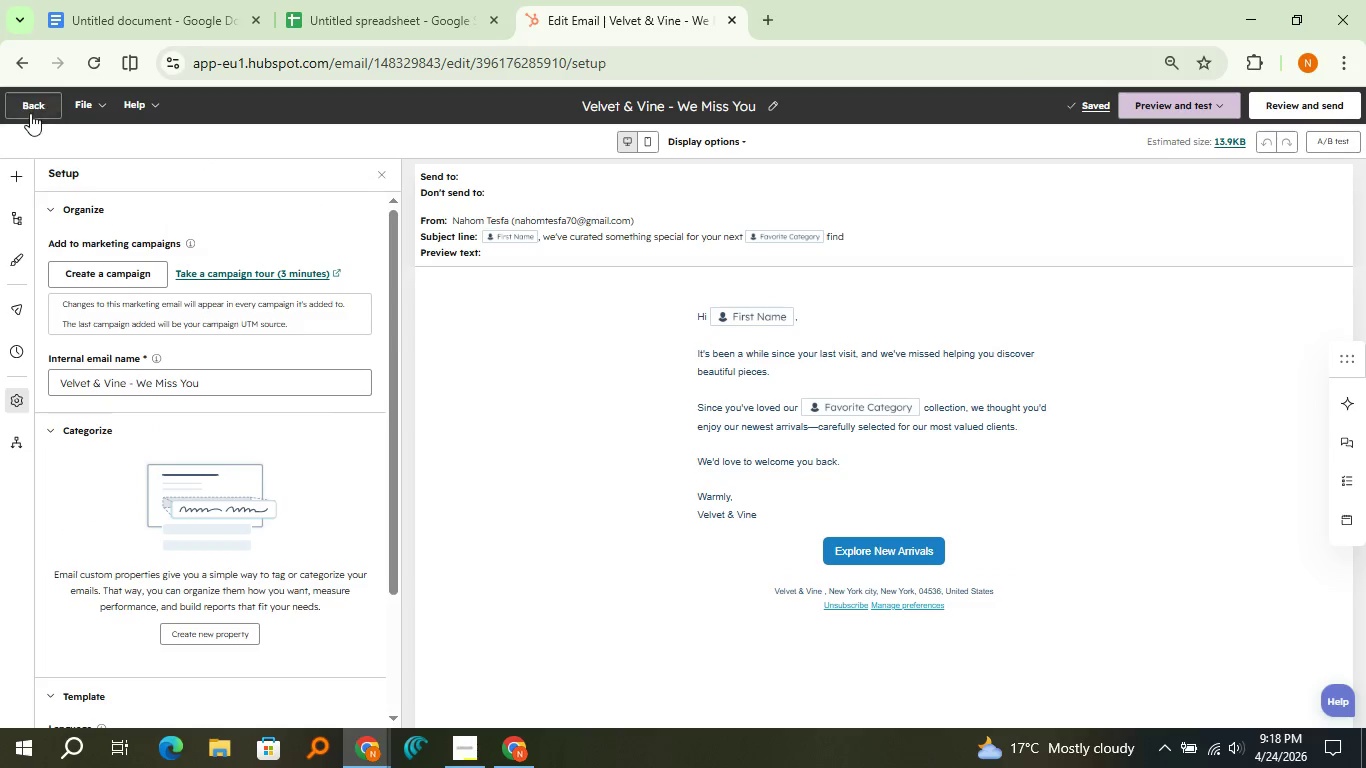 
left_click([26, 111])
 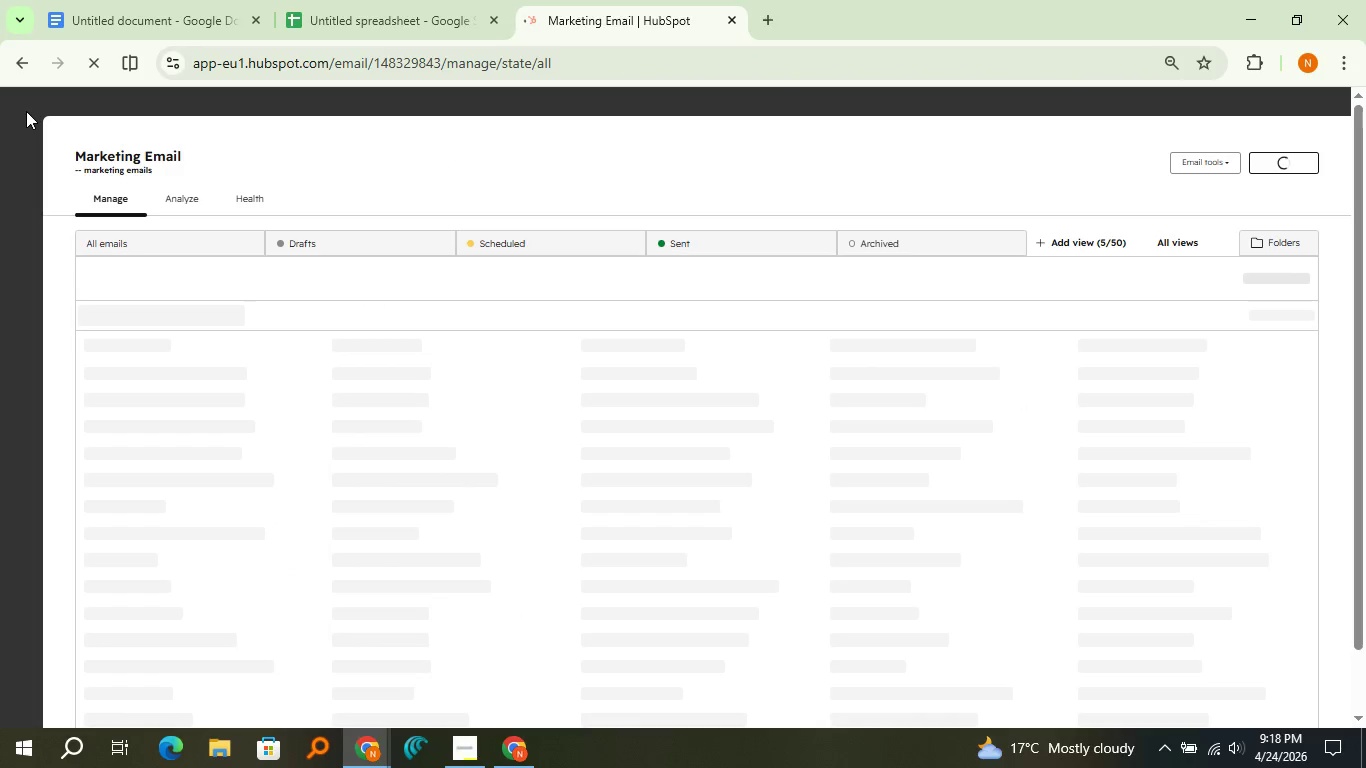 
wait(5.09)
 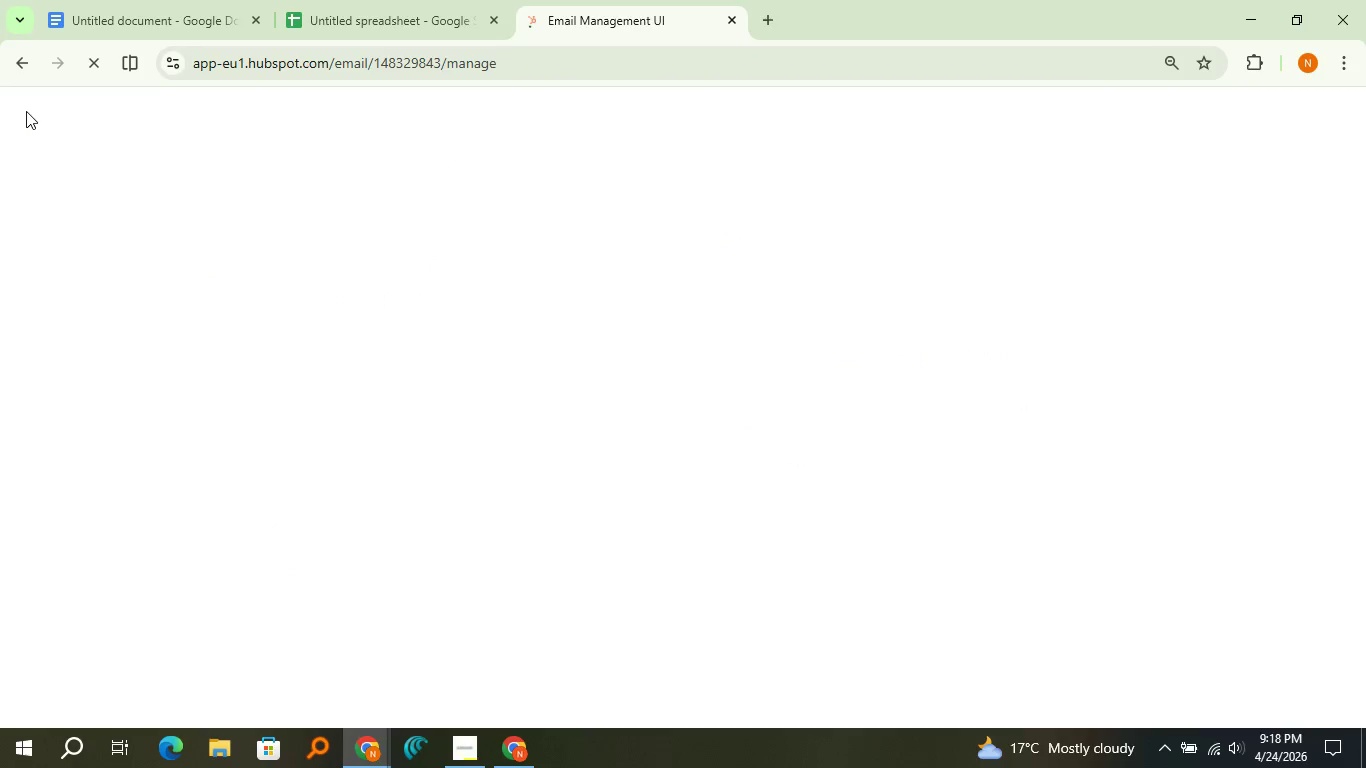 
left_click([141, 0])
 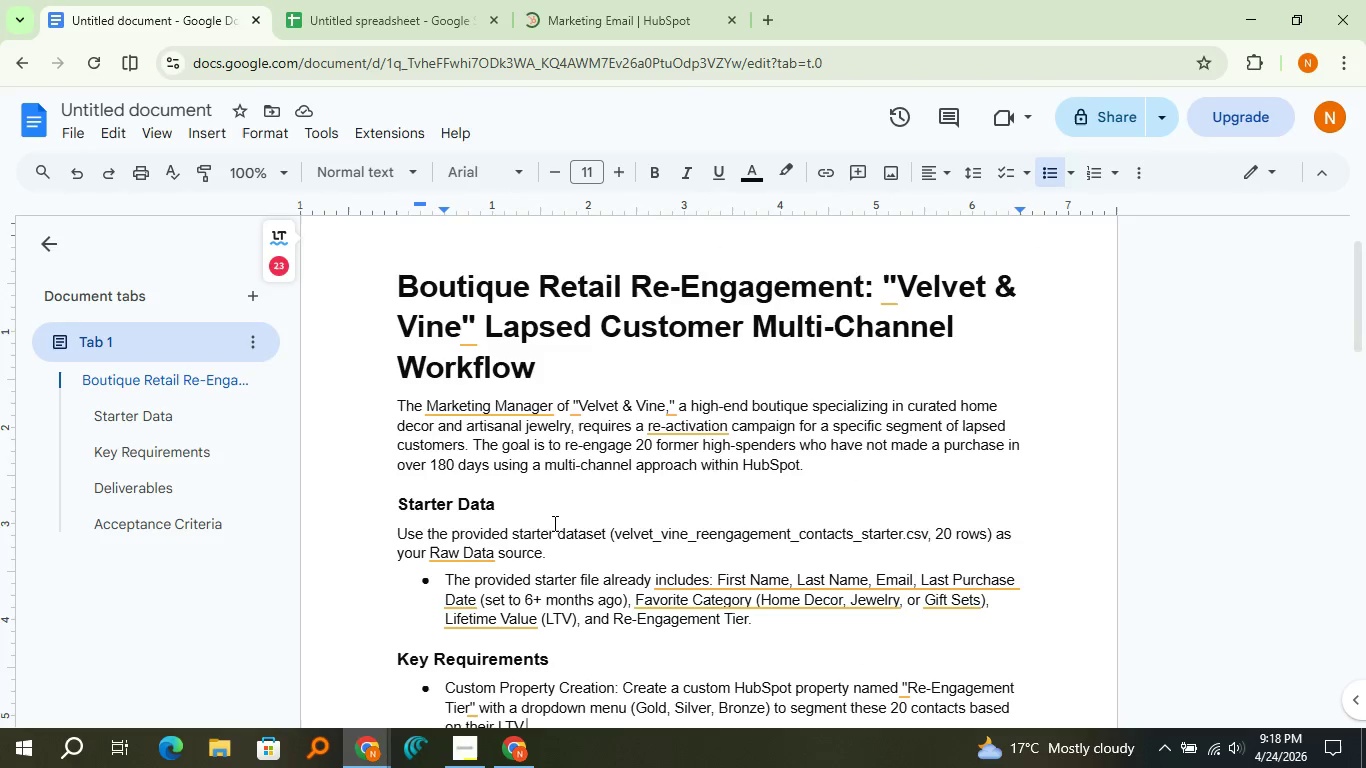 
scroll: coordinate [553, 523], scroll_direction: down, amount: 4.0
 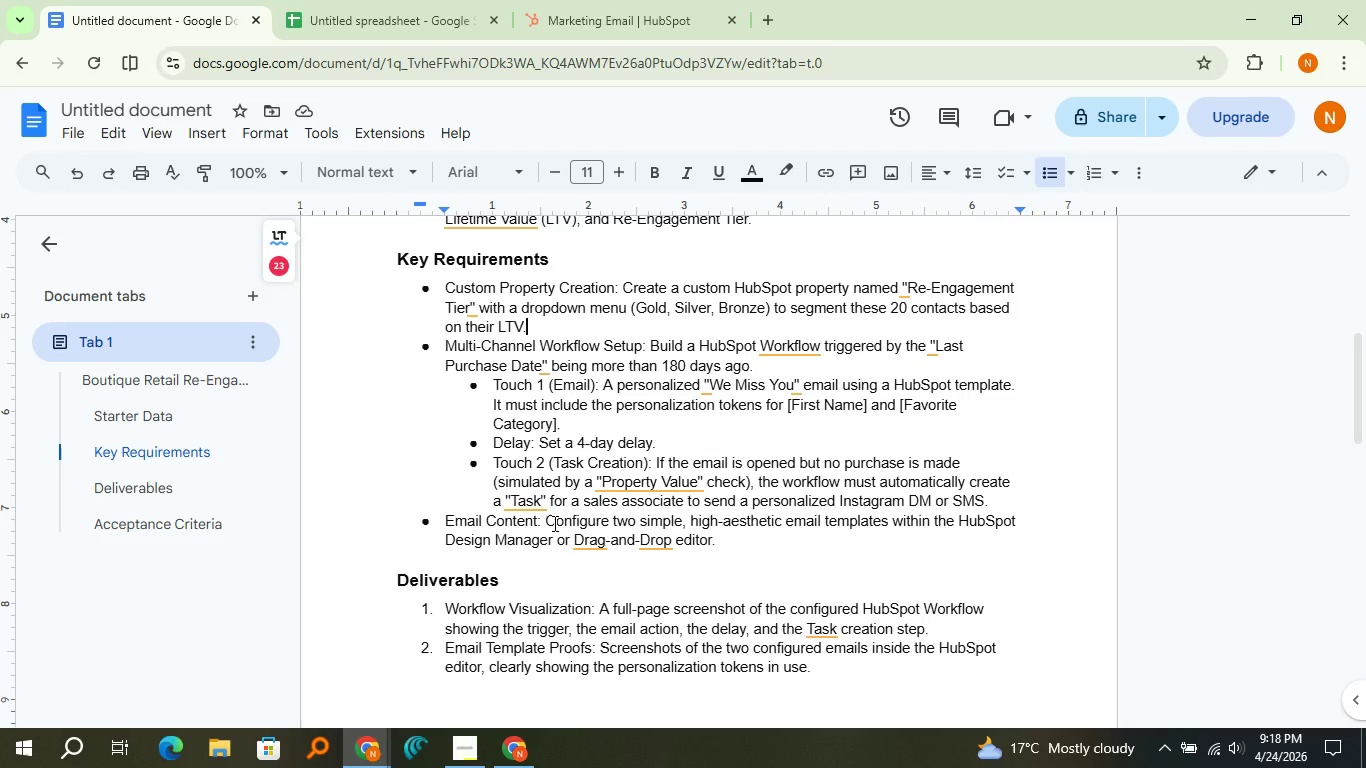 
wait(10.95)
 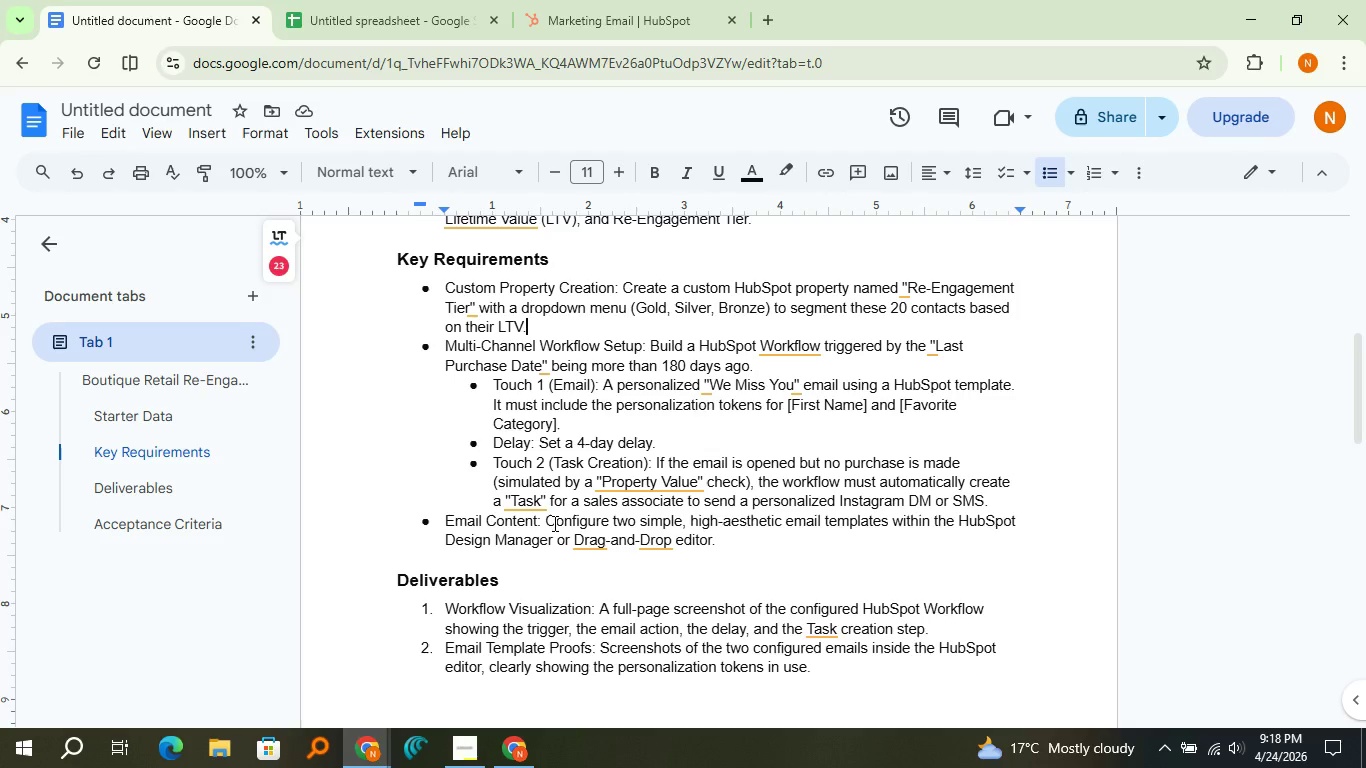 
left_click([595, 30])
 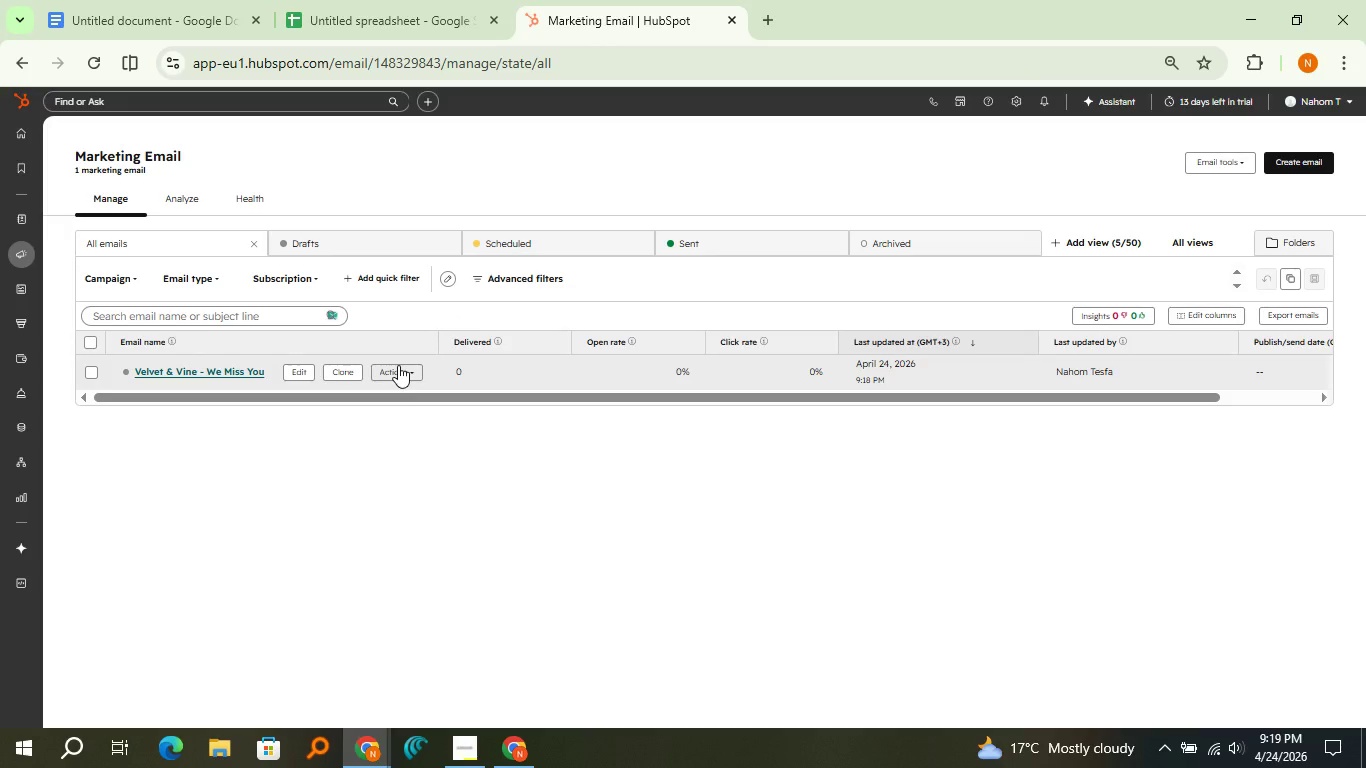 
wait(7.55)
 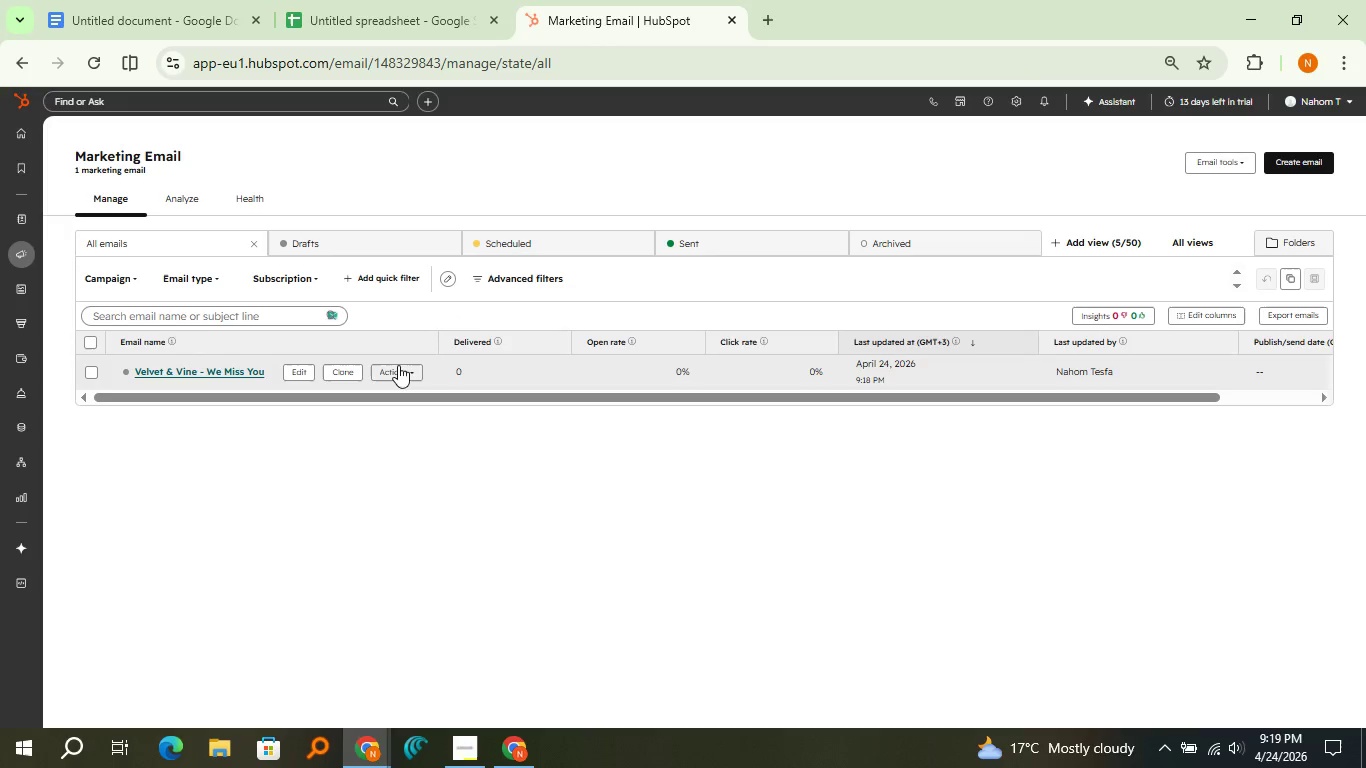 
left_click([1306, 168])
 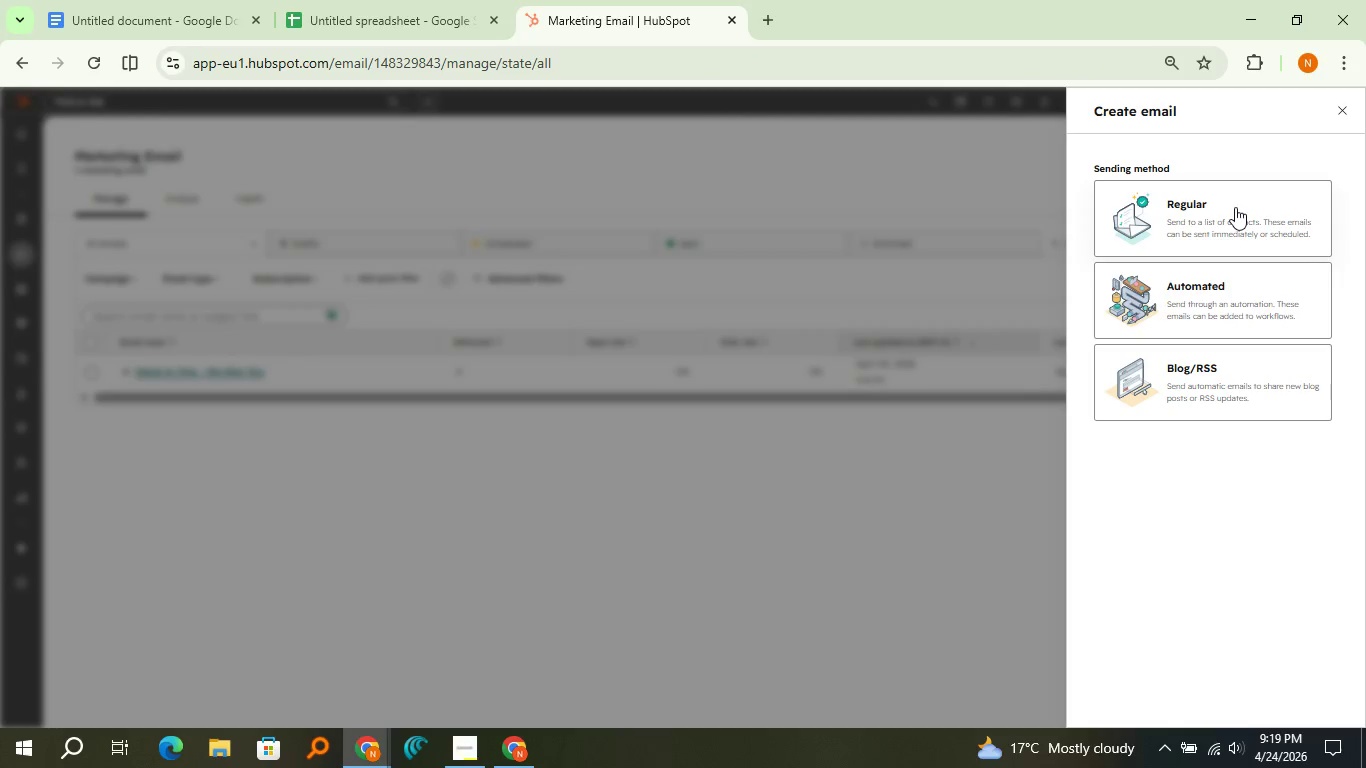 
left_click([1235, 207])
 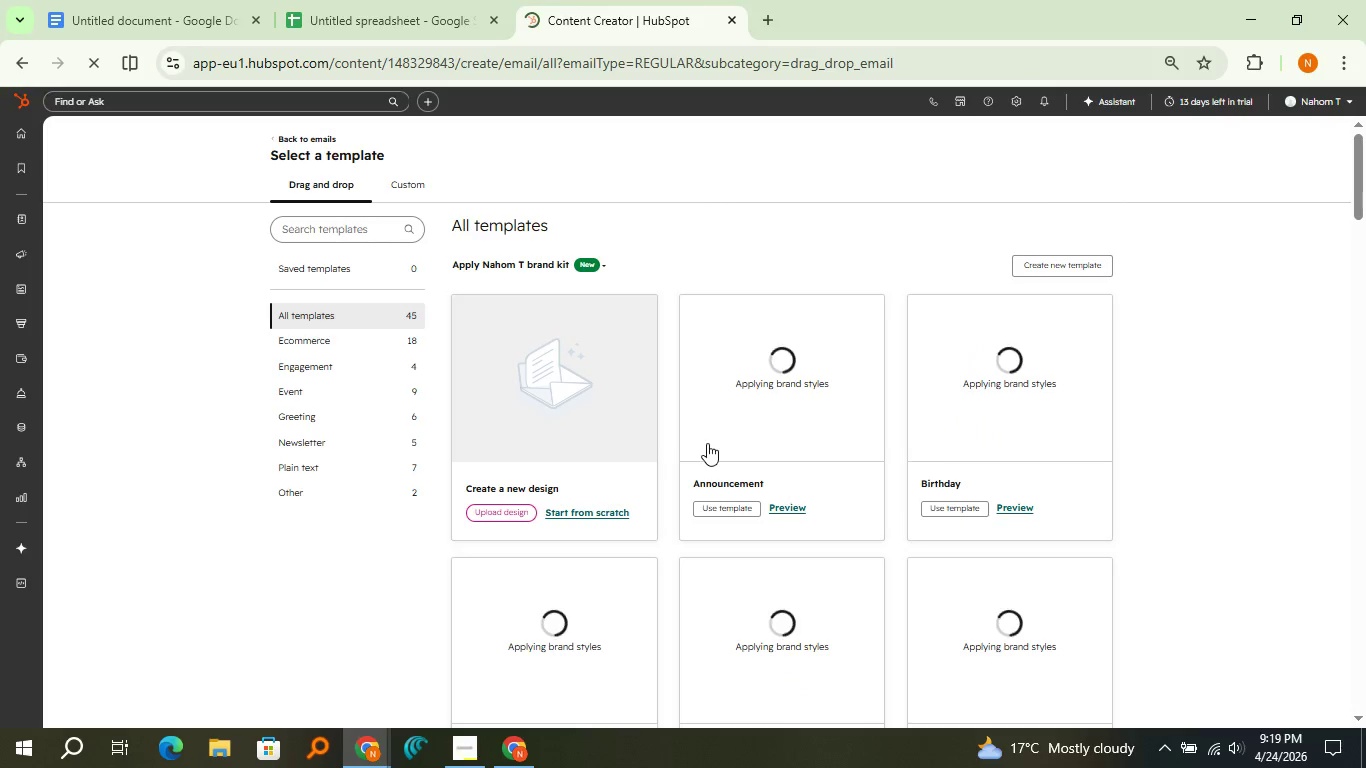 
wait(7.78)
 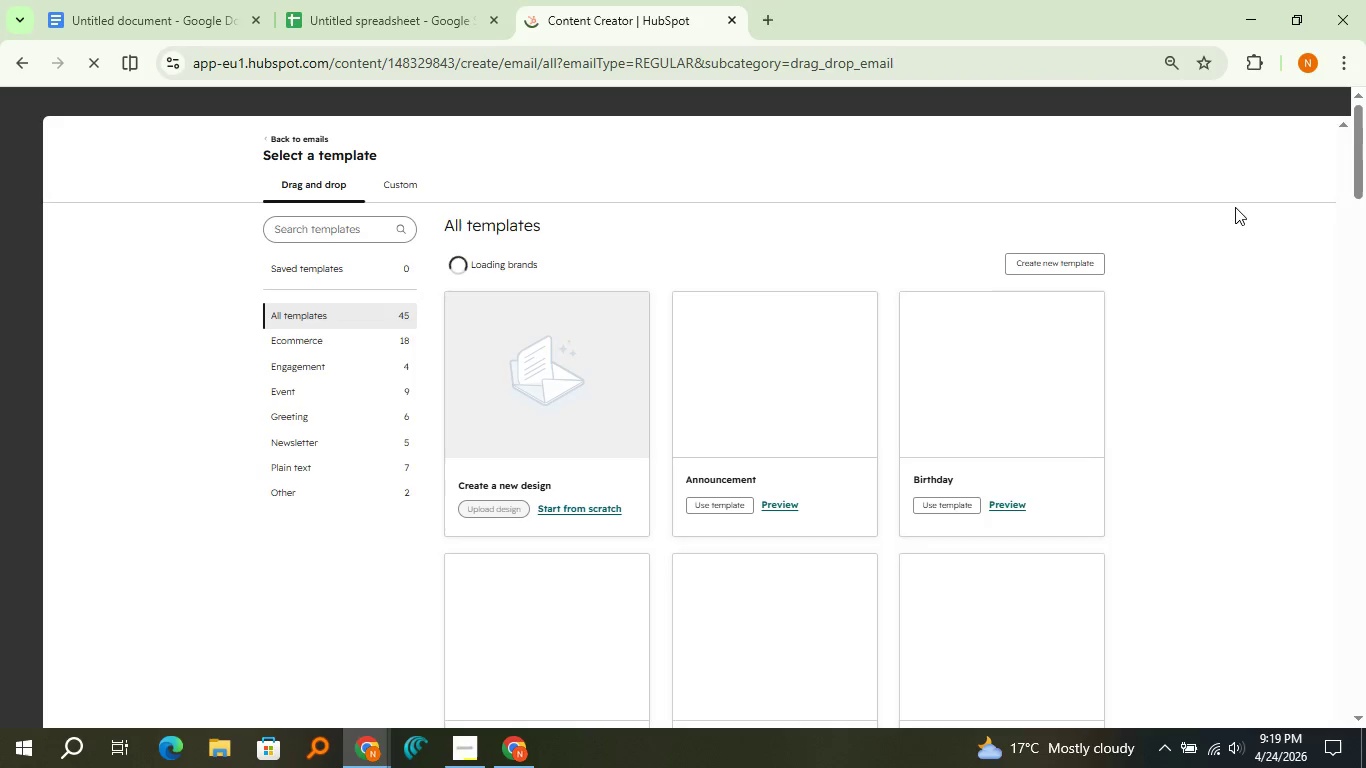 
left_click([598, 262])
 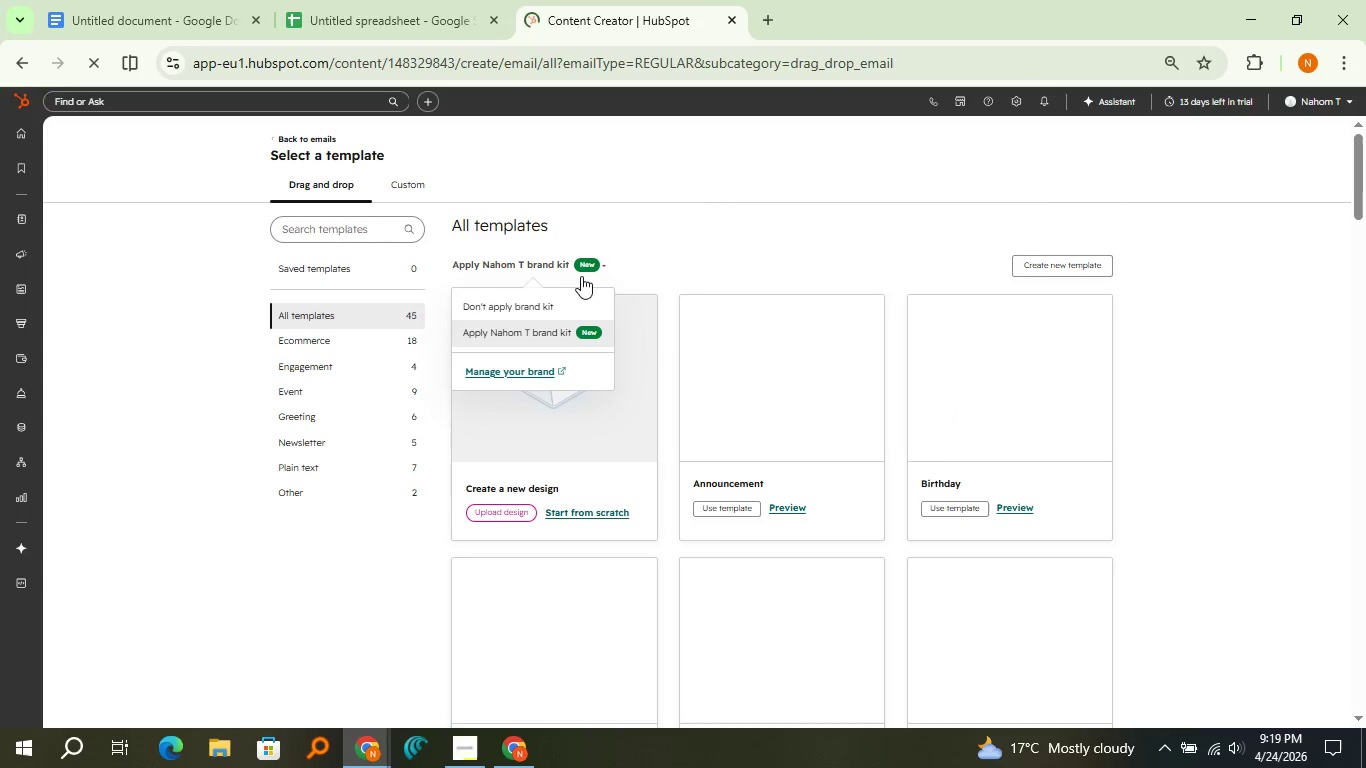 
left_click([556, 296])
 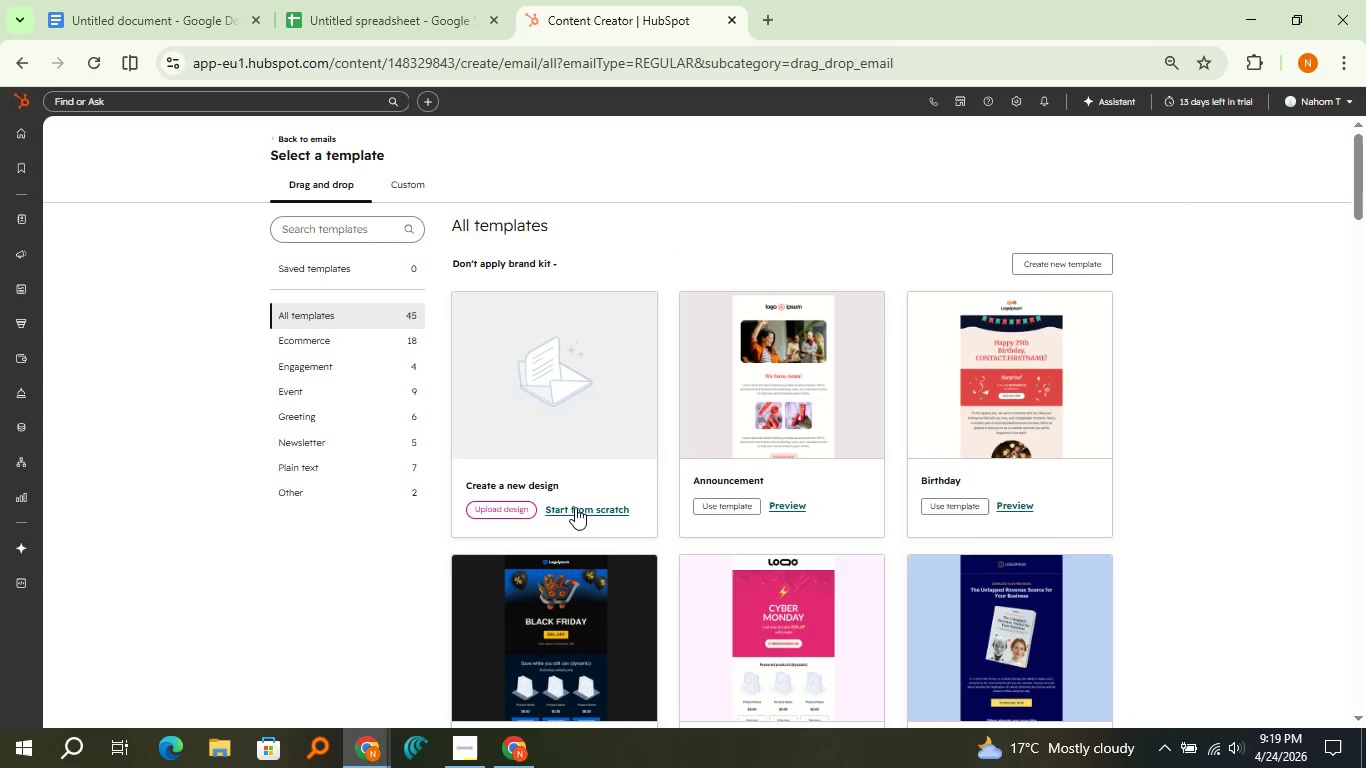 
left_click([575, 509])
 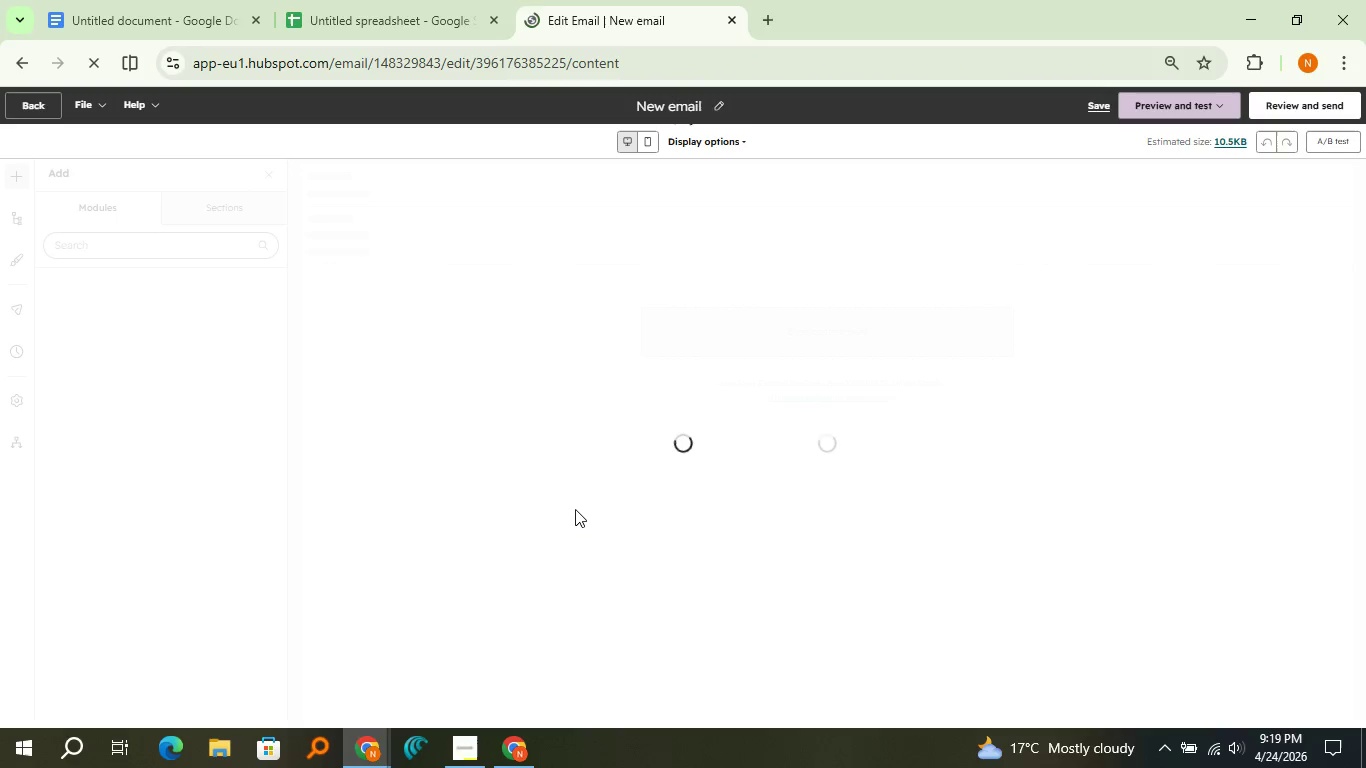 
wait(10.17)
 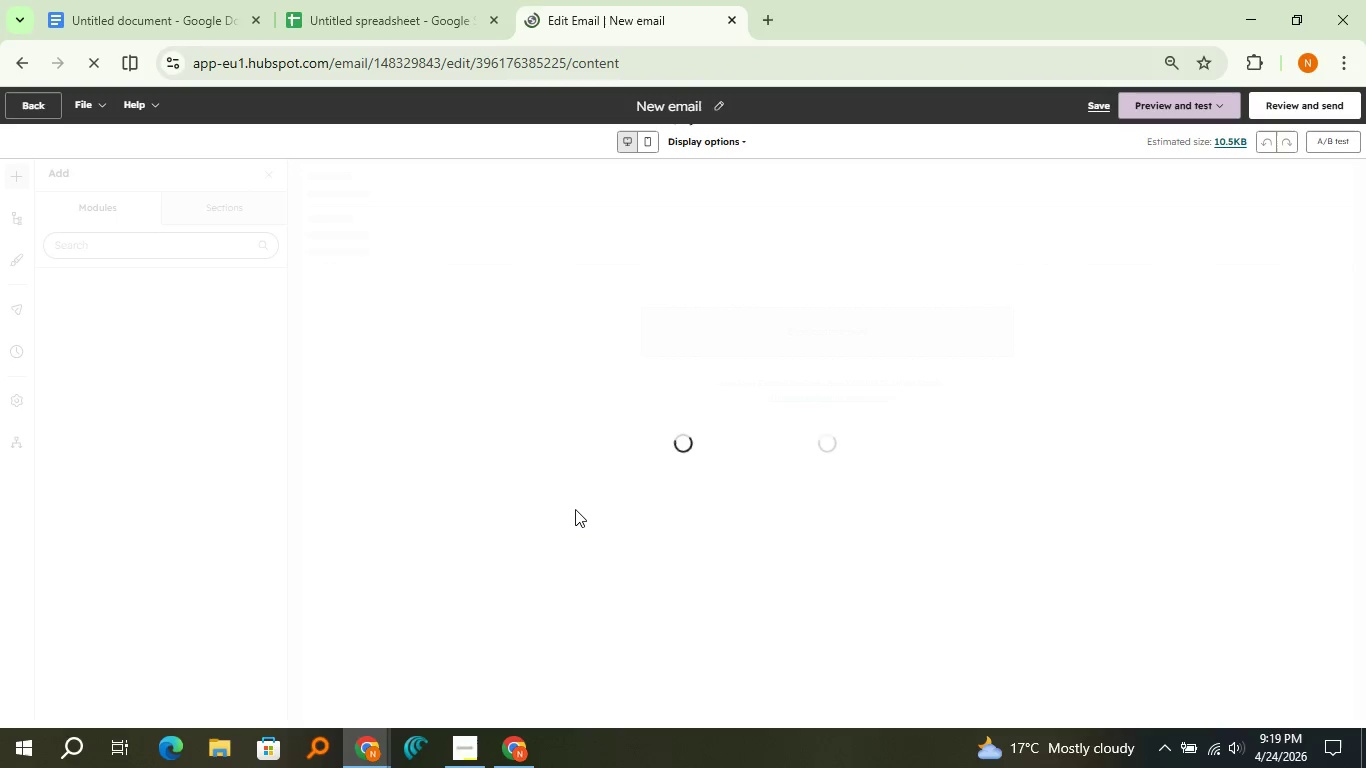 
left_click([567, 229])
 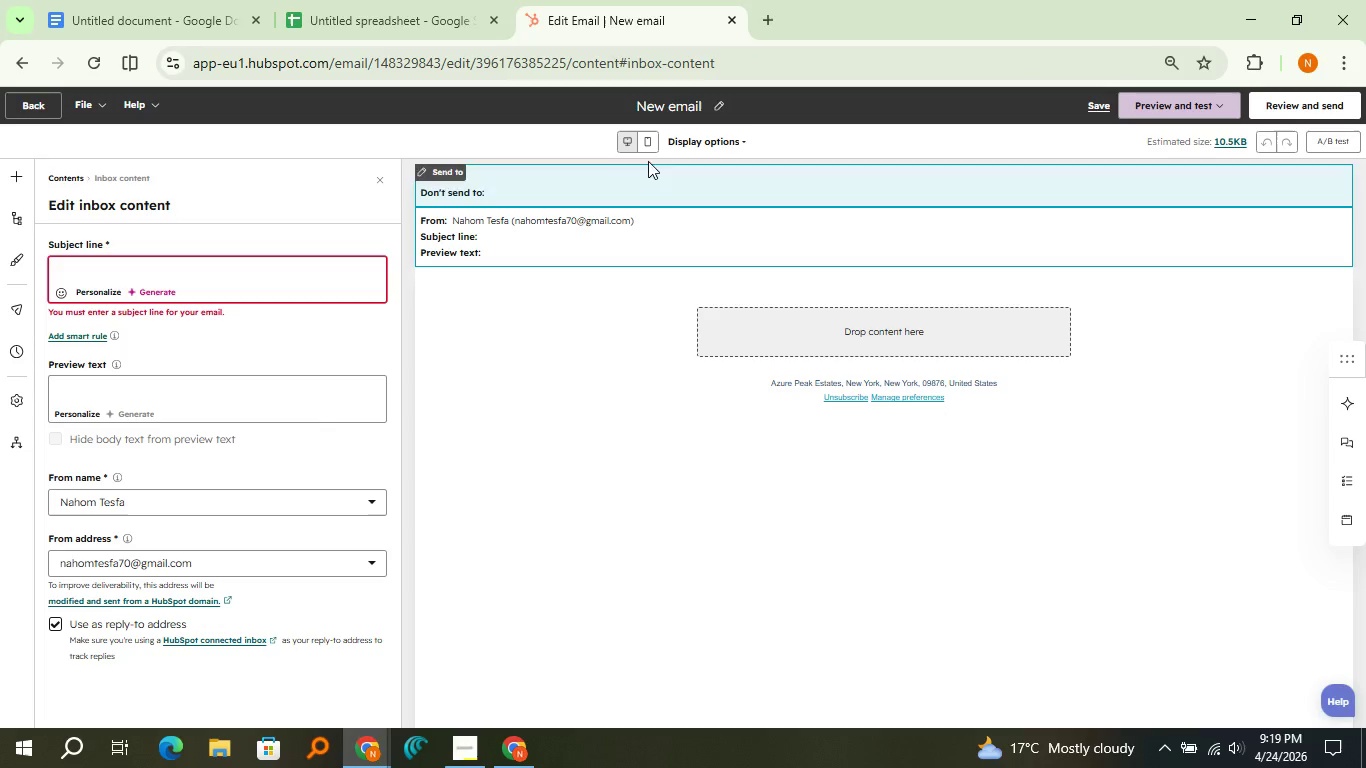 
left_click([719, 109])
 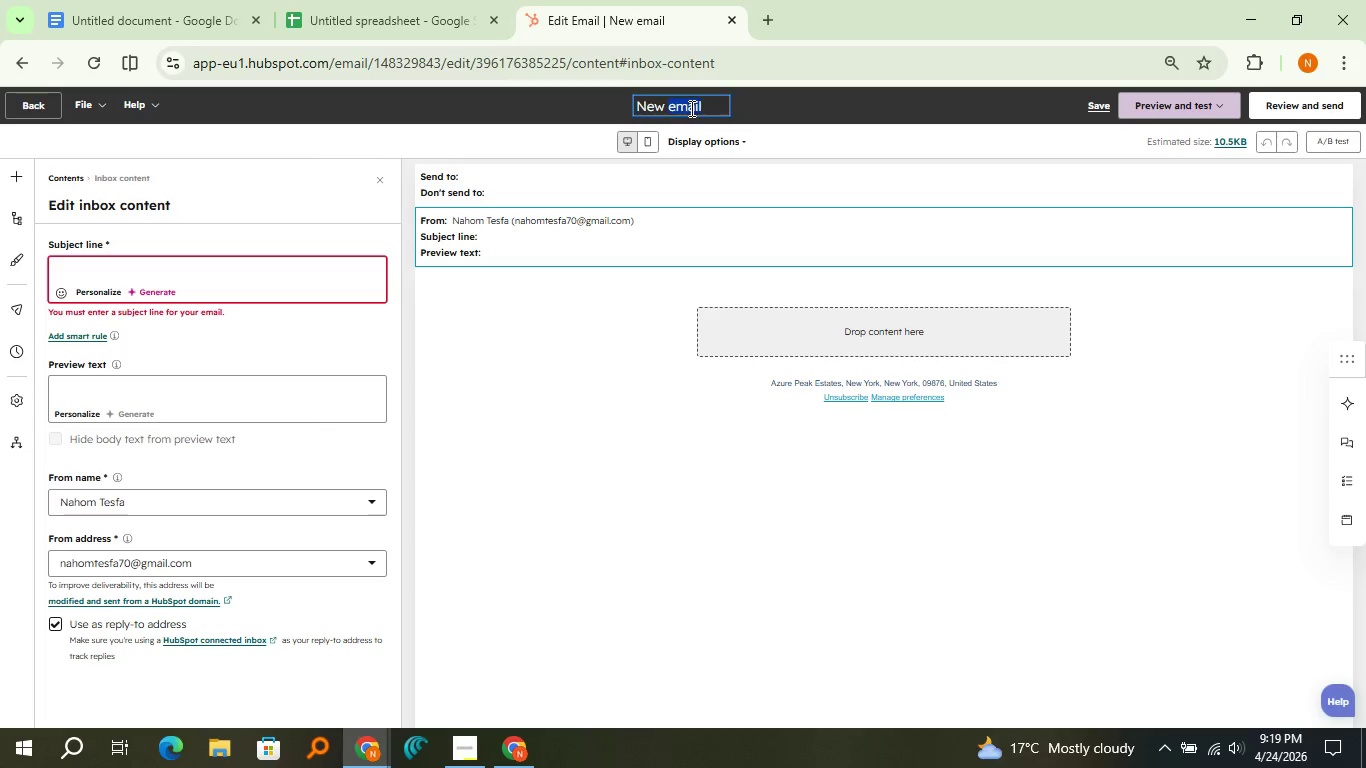 
double_click([690, 108])
 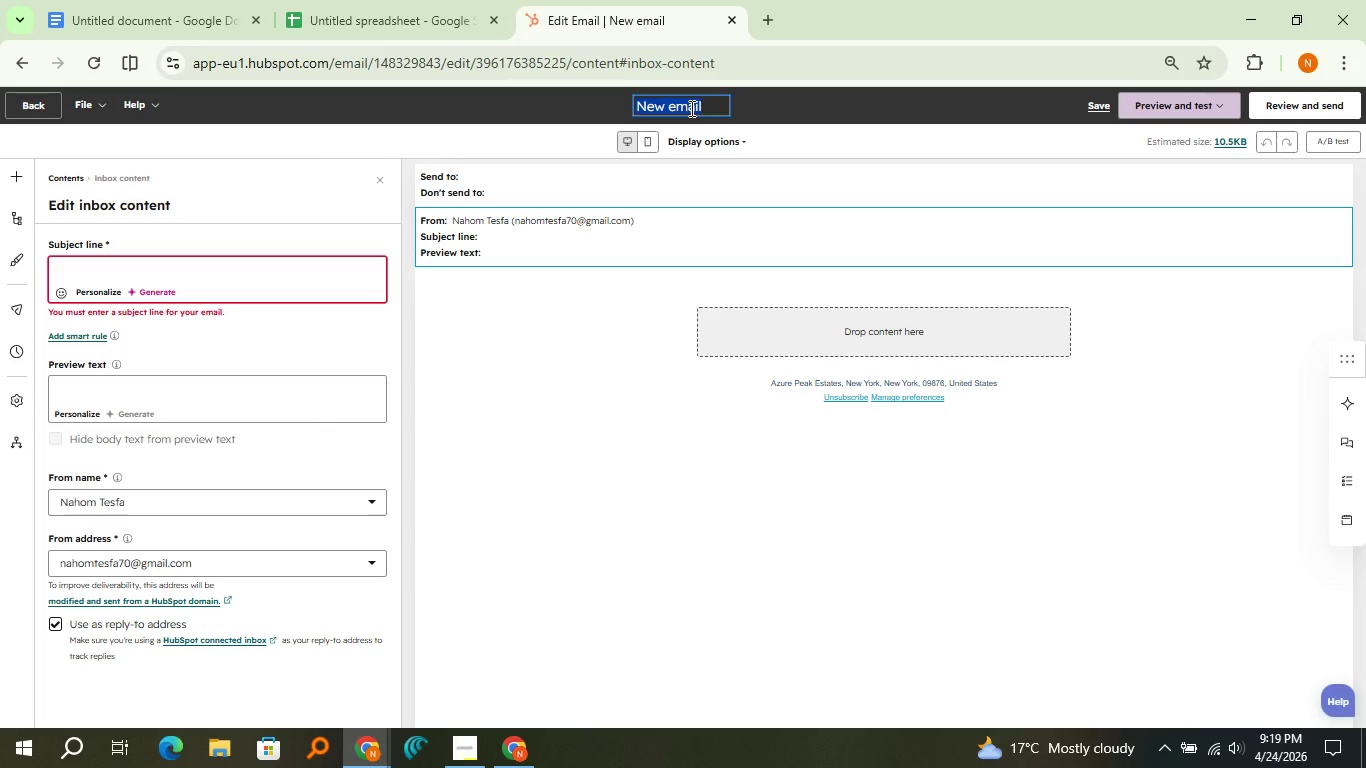 
triple_click([690, 108])
 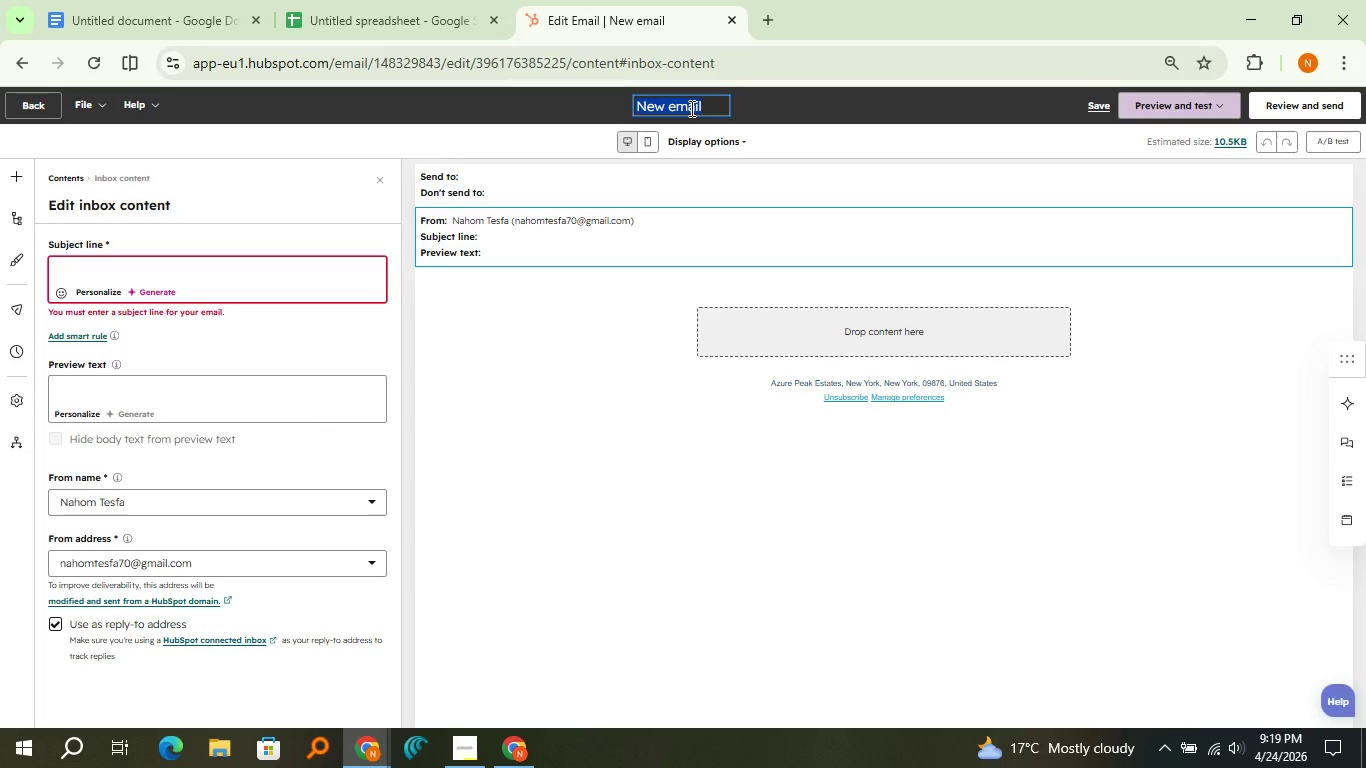 
type(Vip )
key(Backspace)
key(Backspace)
key(Backspace)
type(IP Return Invitation)
 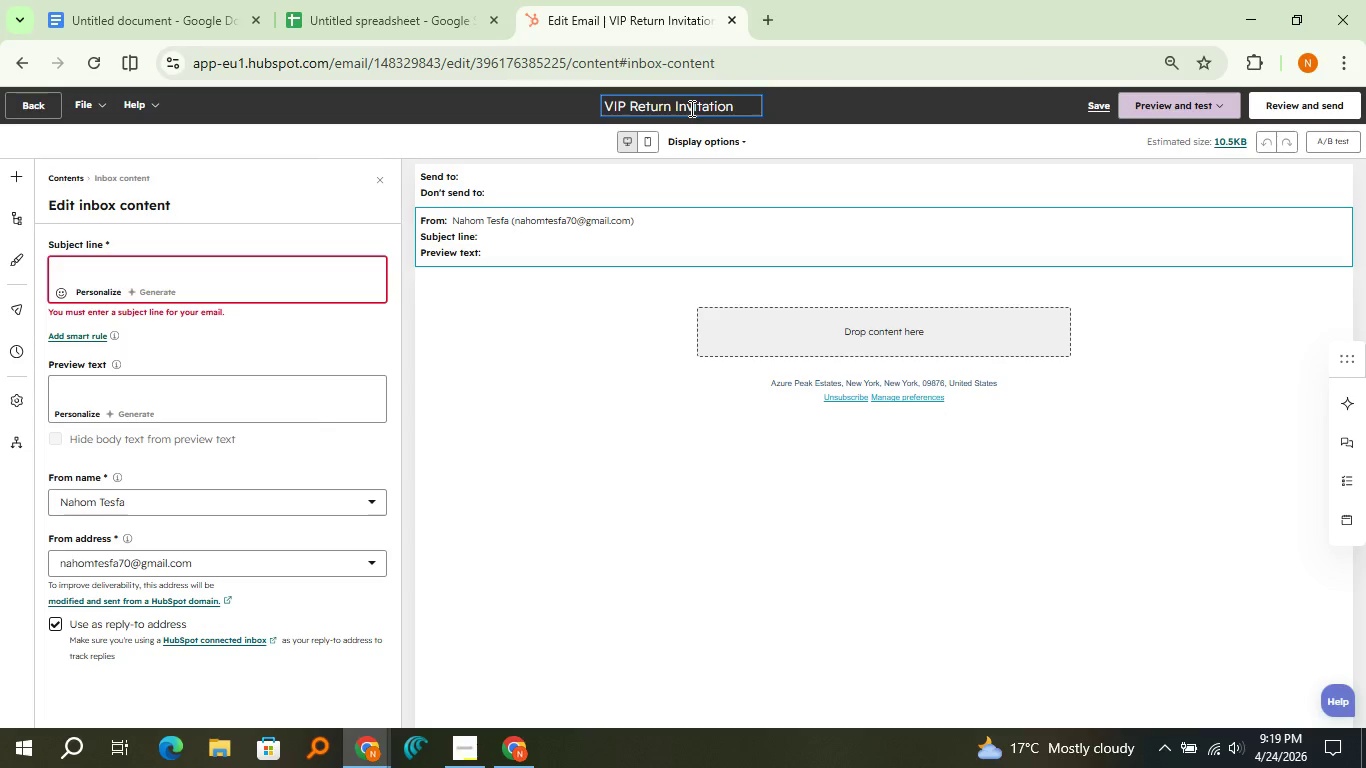 
left_click([275, 278])
 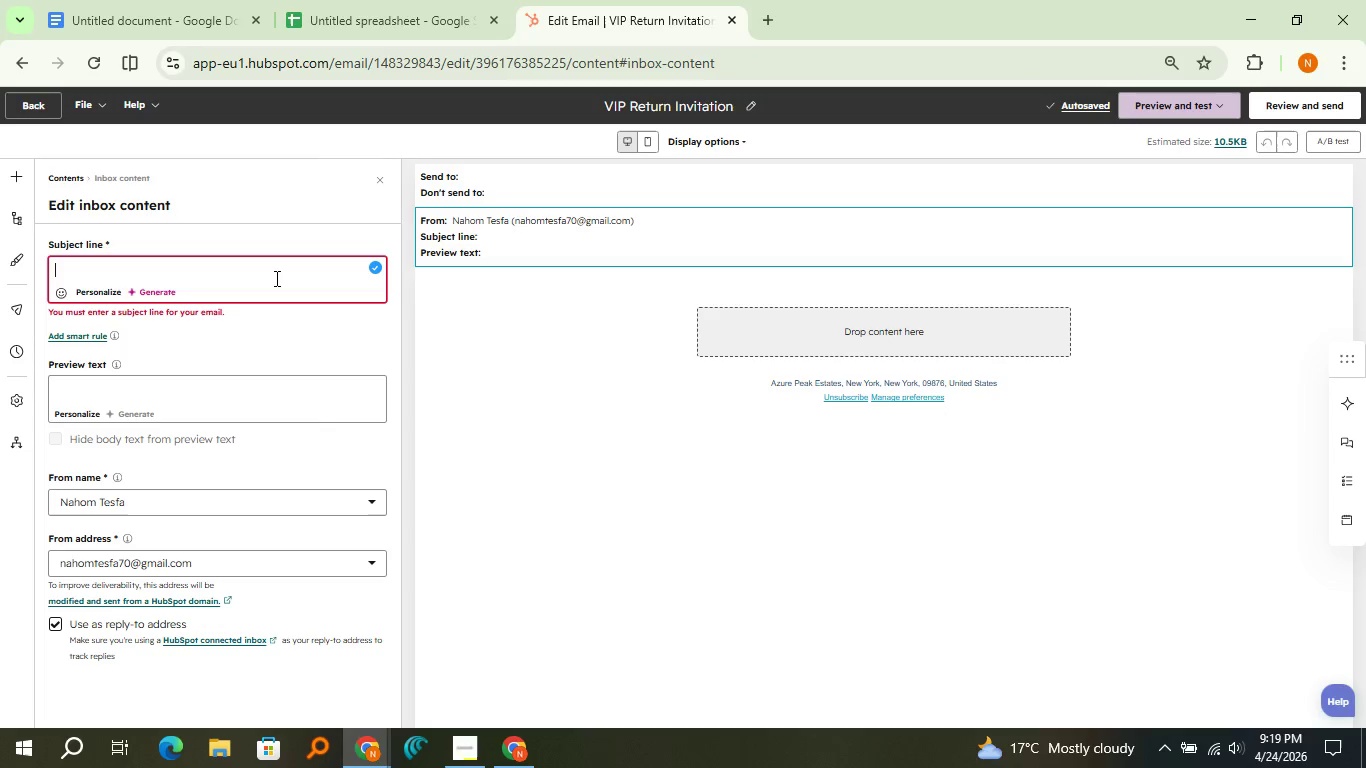 
type(An excusive invitation for your next visit)
 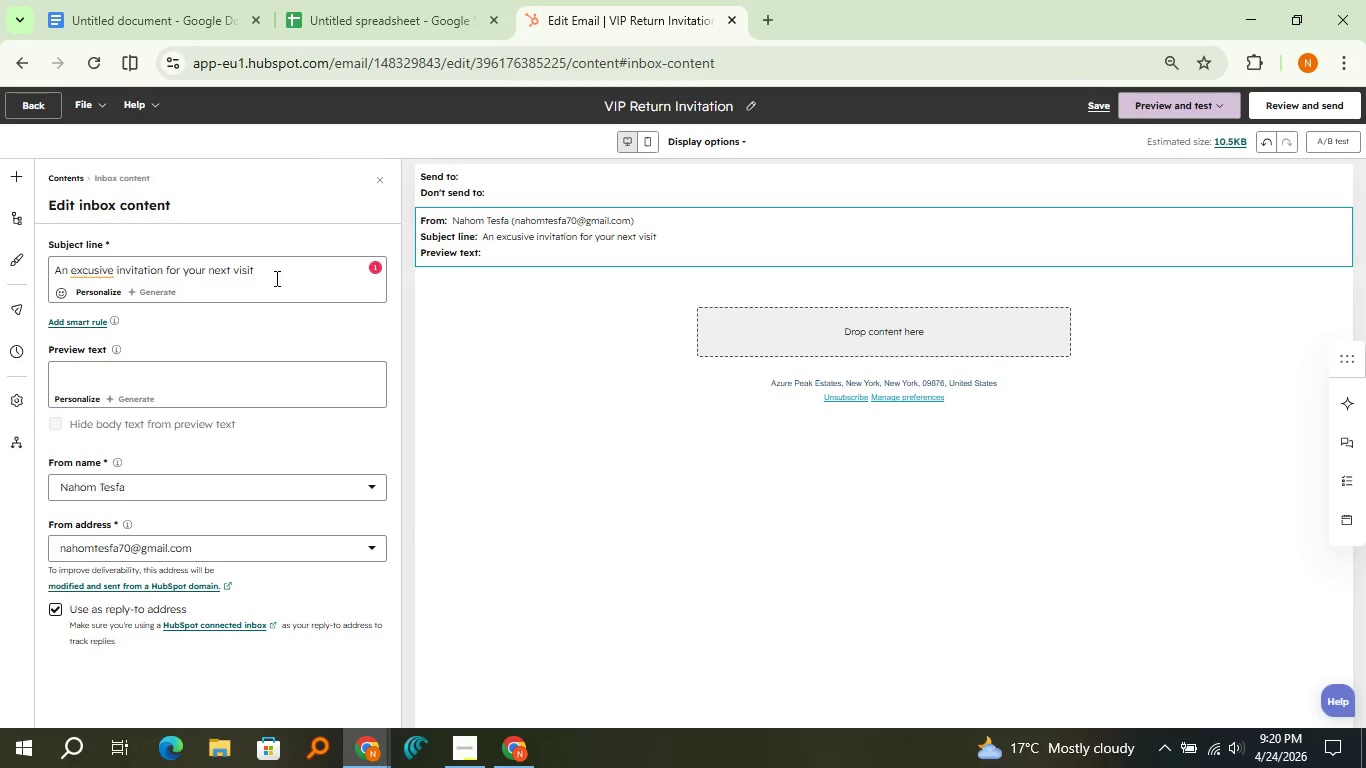 
left_click([78, 273])
 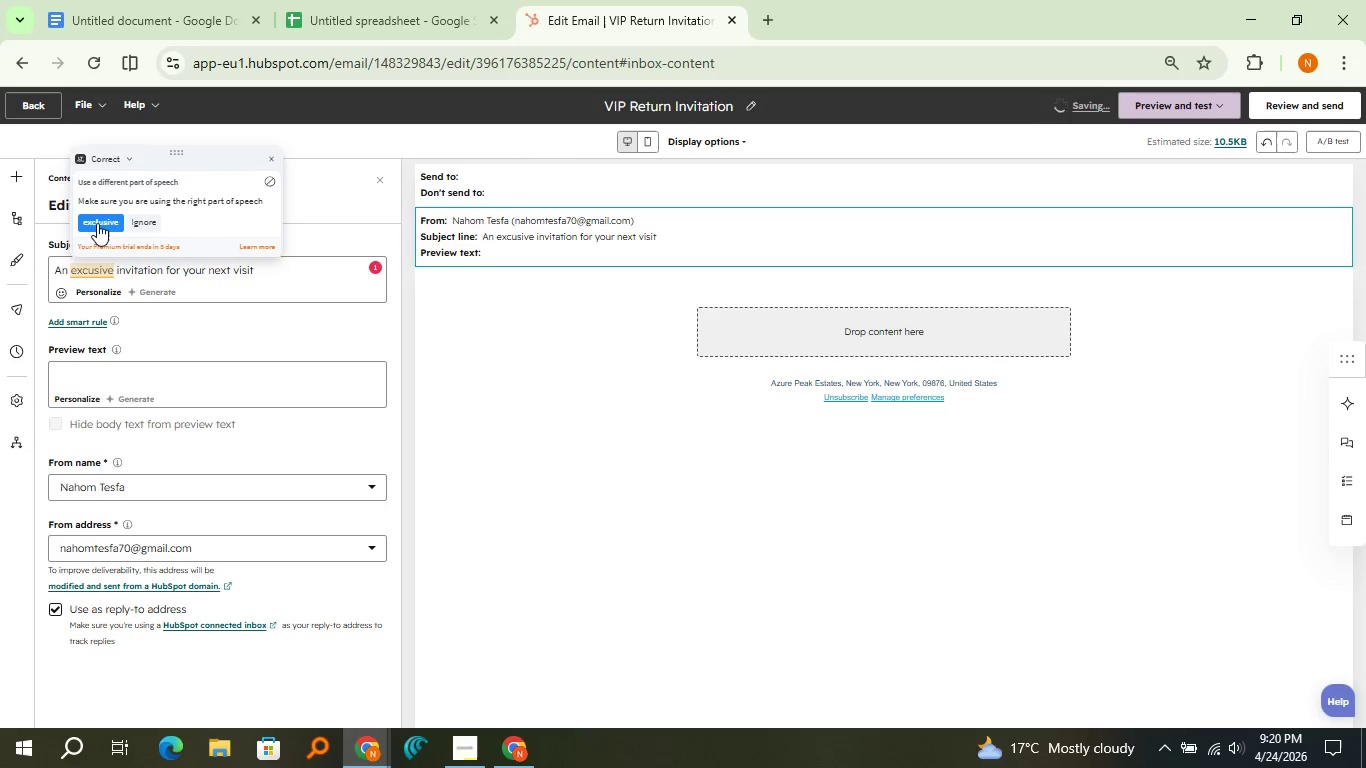 
left_click([97, 223])
 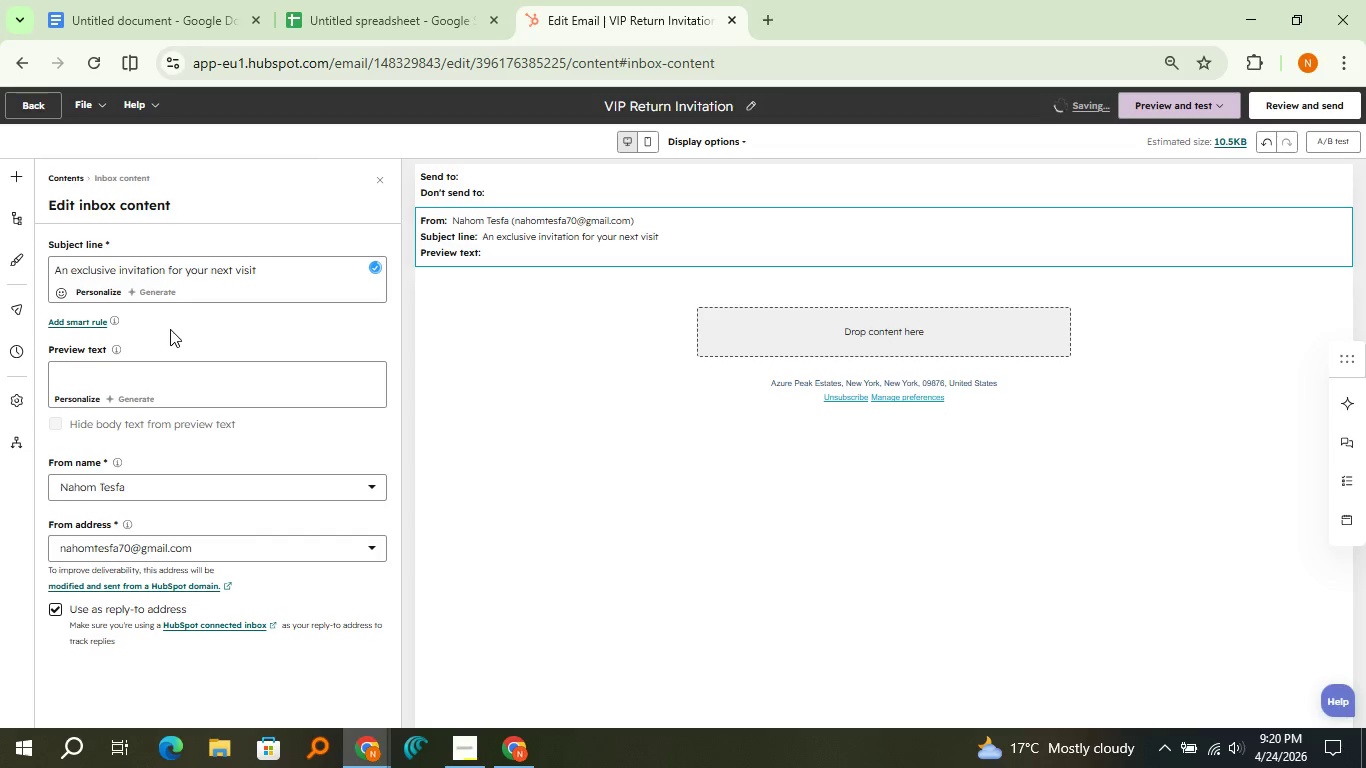 
wait(5.05)
 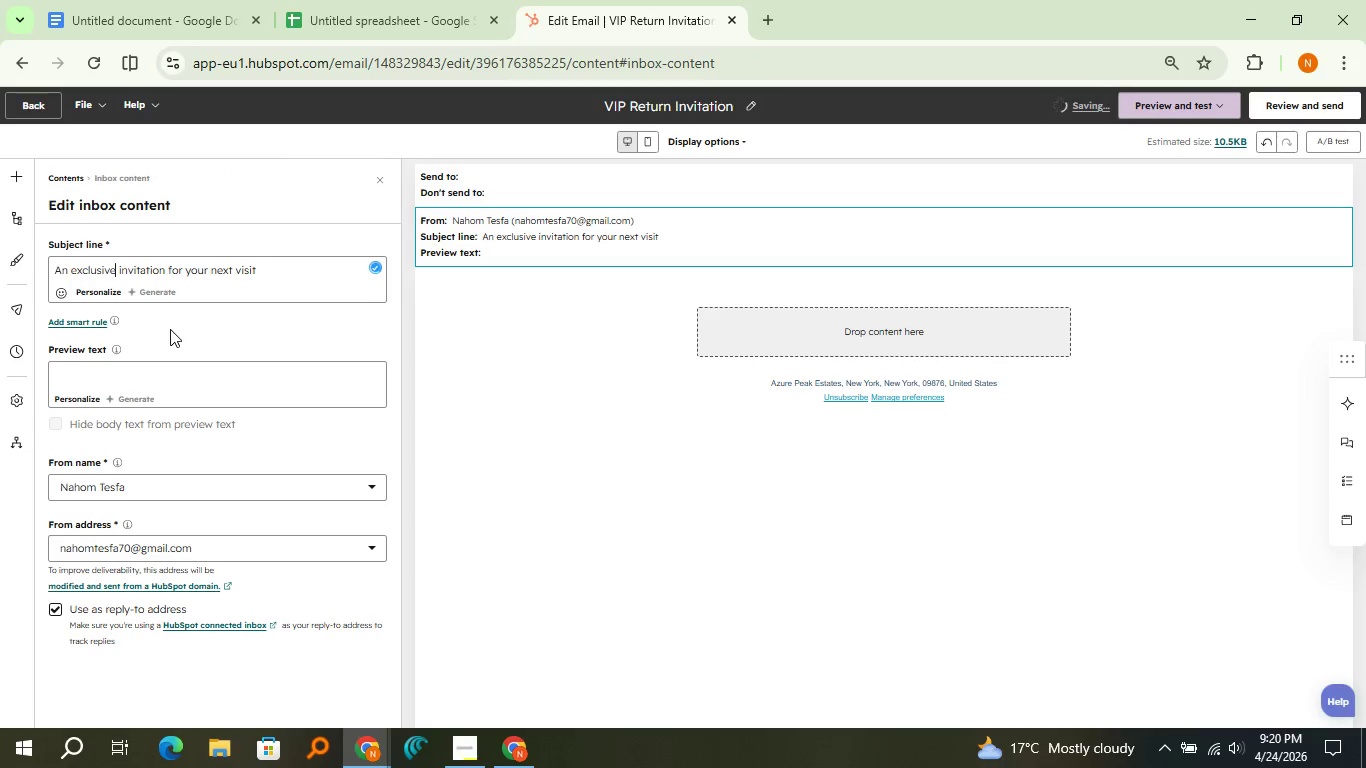 
left_click([580, 393])
 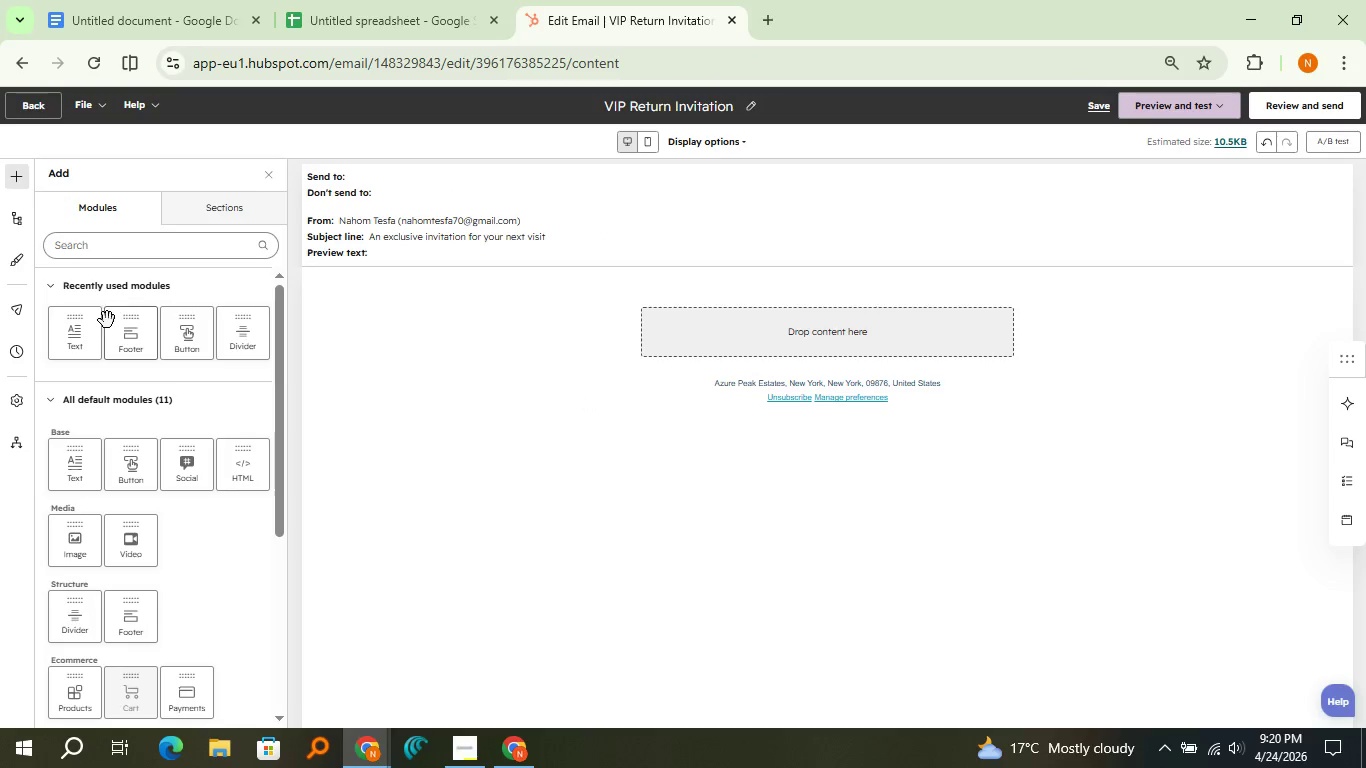 
left_click_drag(start_coordinate=[81, 335], to_coordinate=[743, 336])
 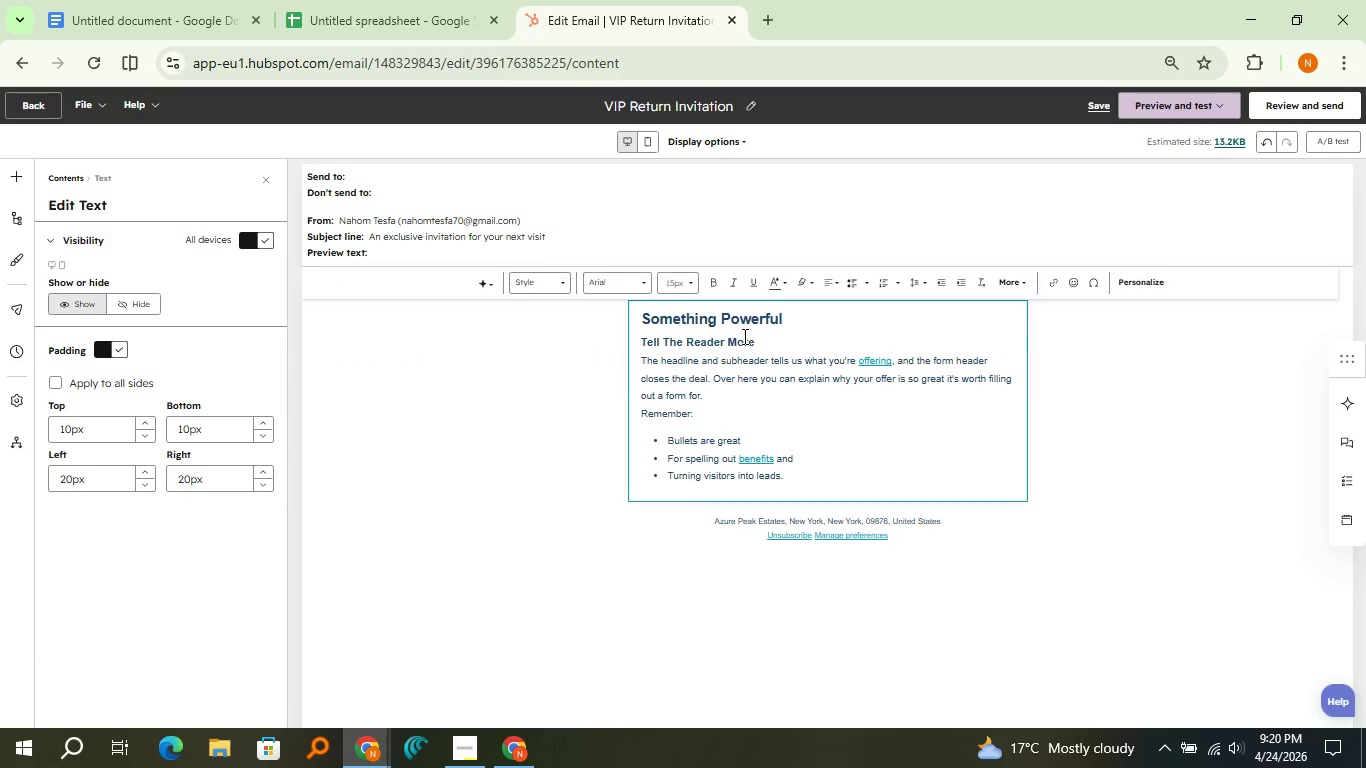 
left_click([757, 362])
 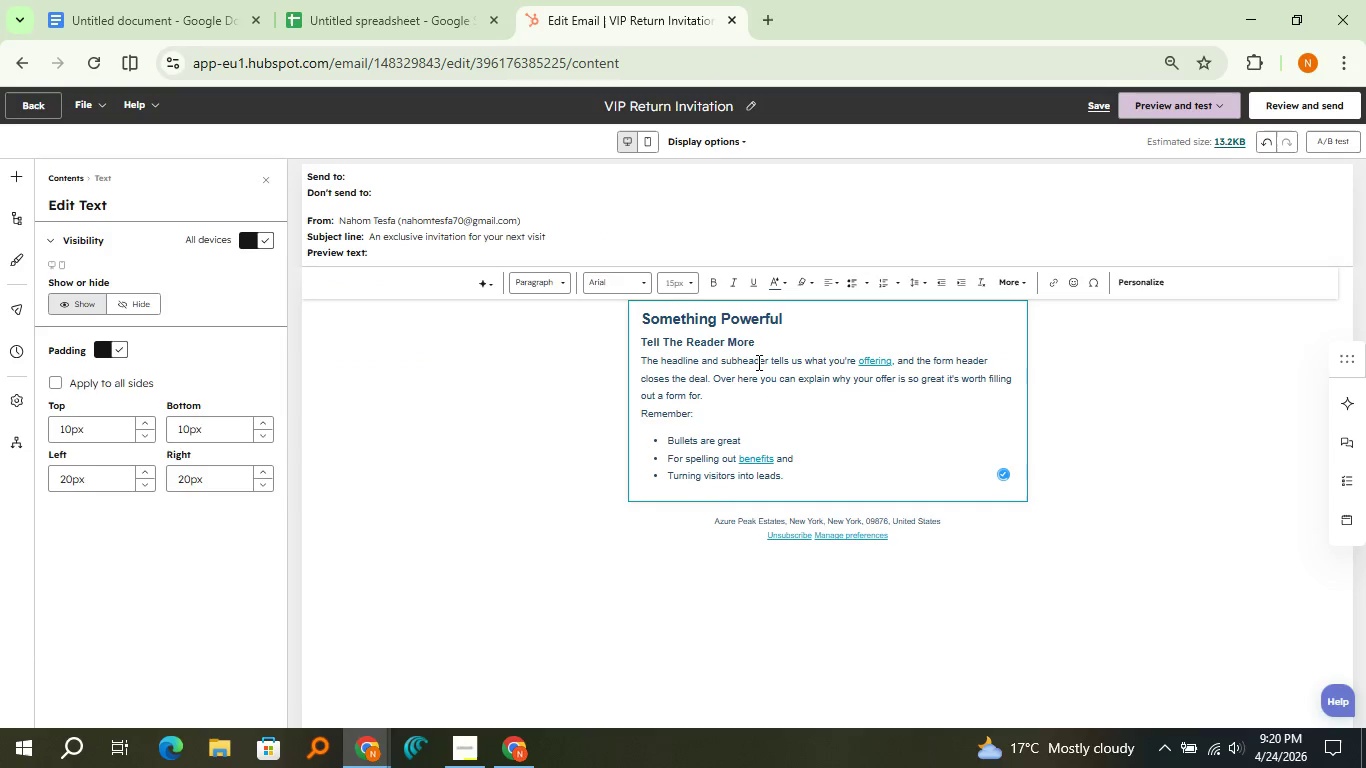 
key(Control+A)
 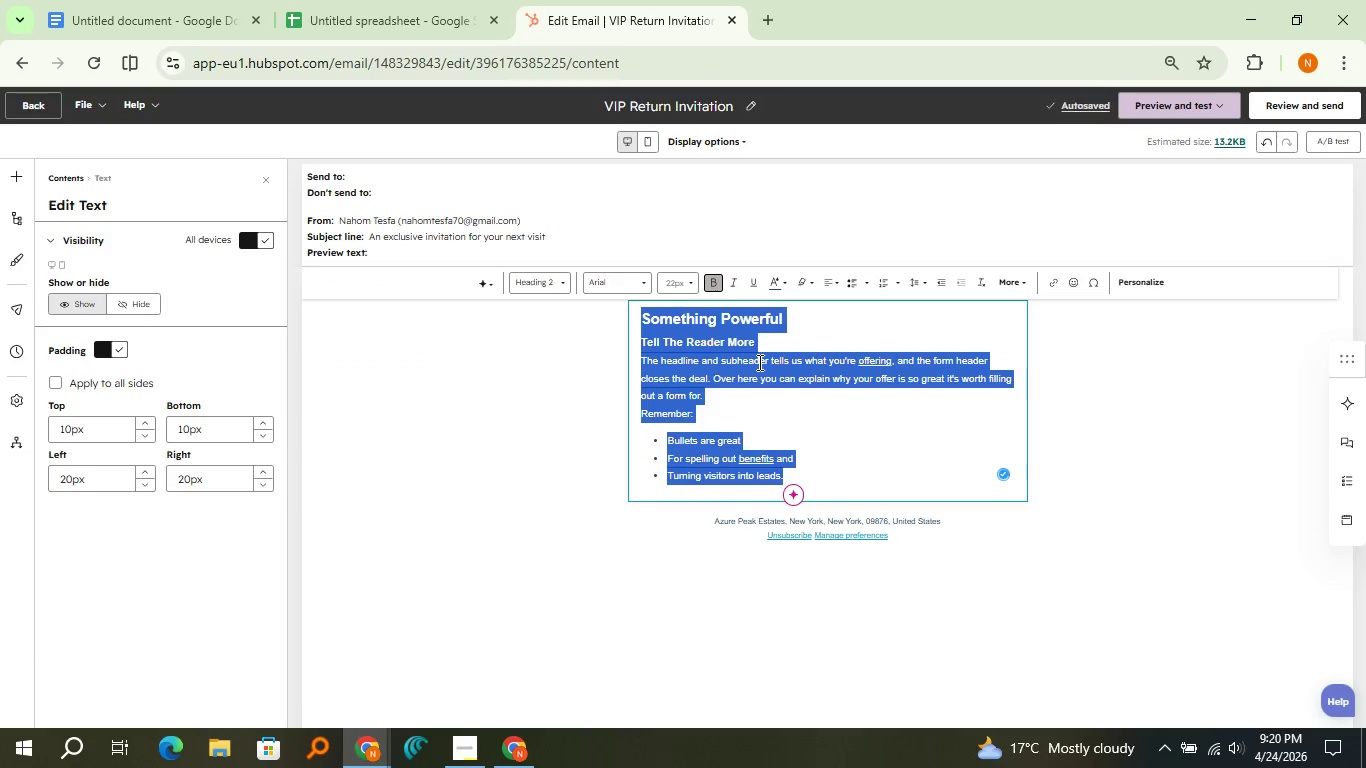 
type([Delete]Hi )
 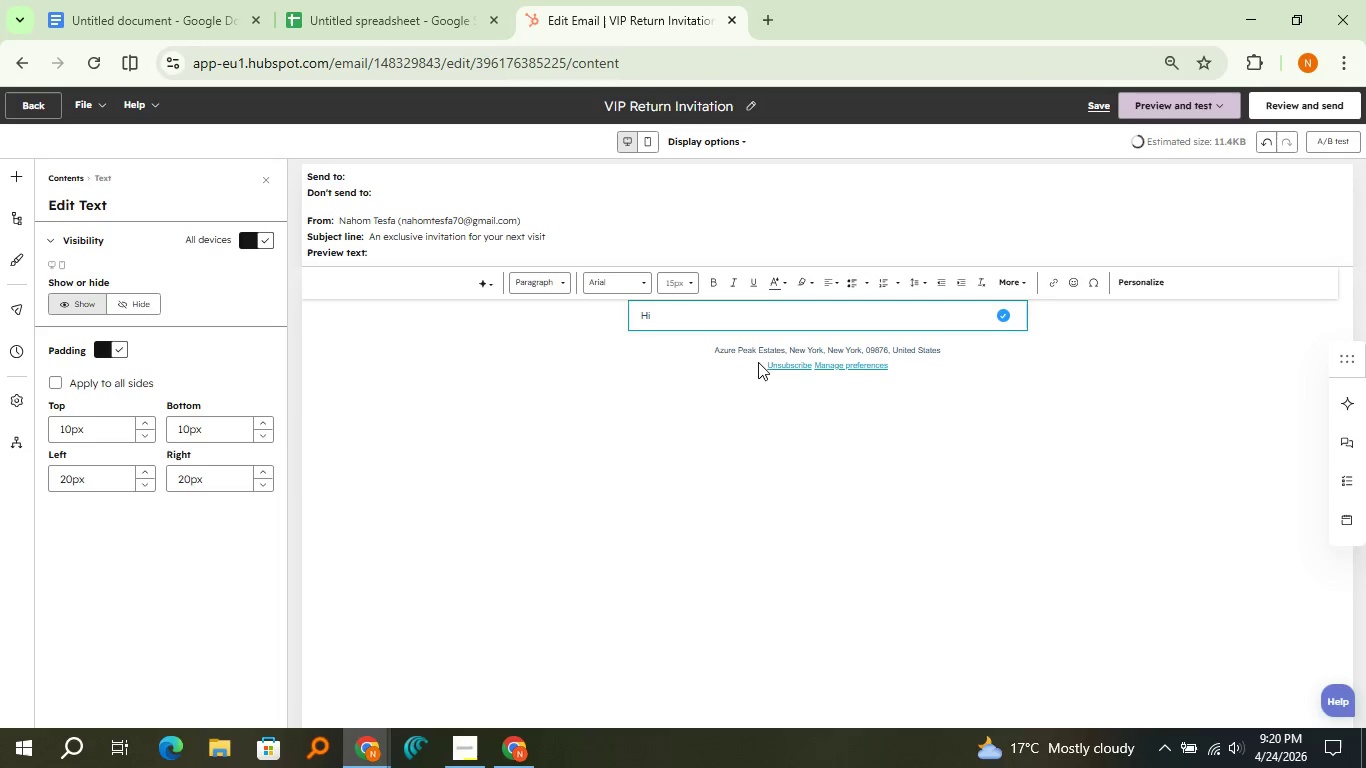 
left_click([1142, 289])
 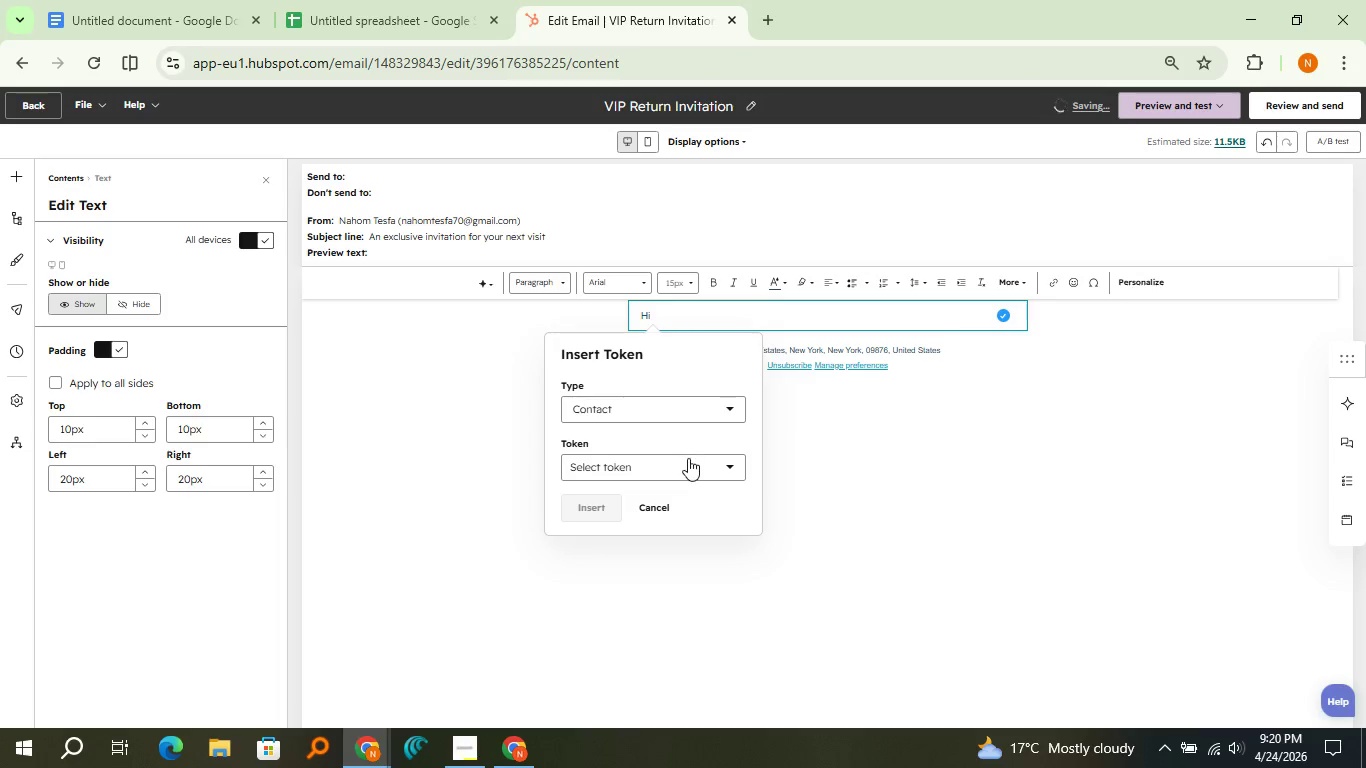 
left_click([688, 458])
 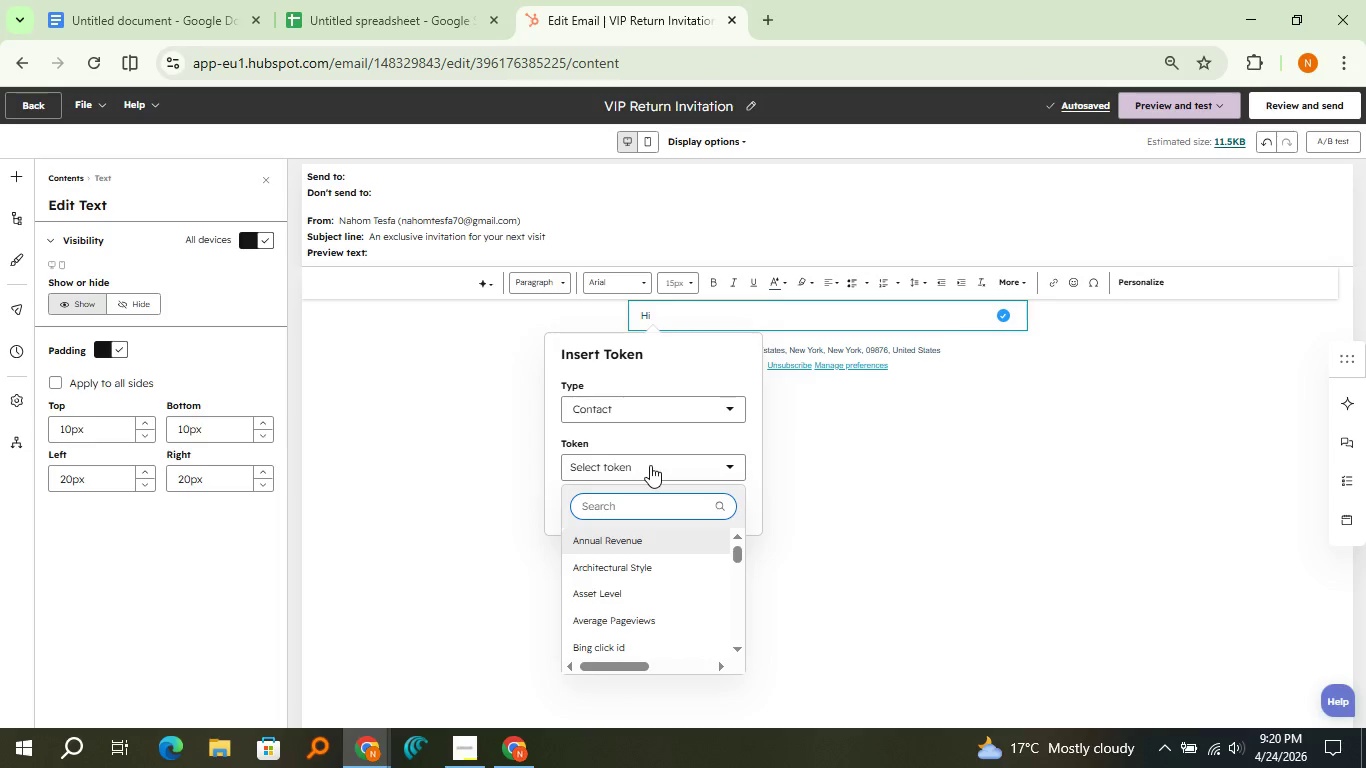 
type(First n)
 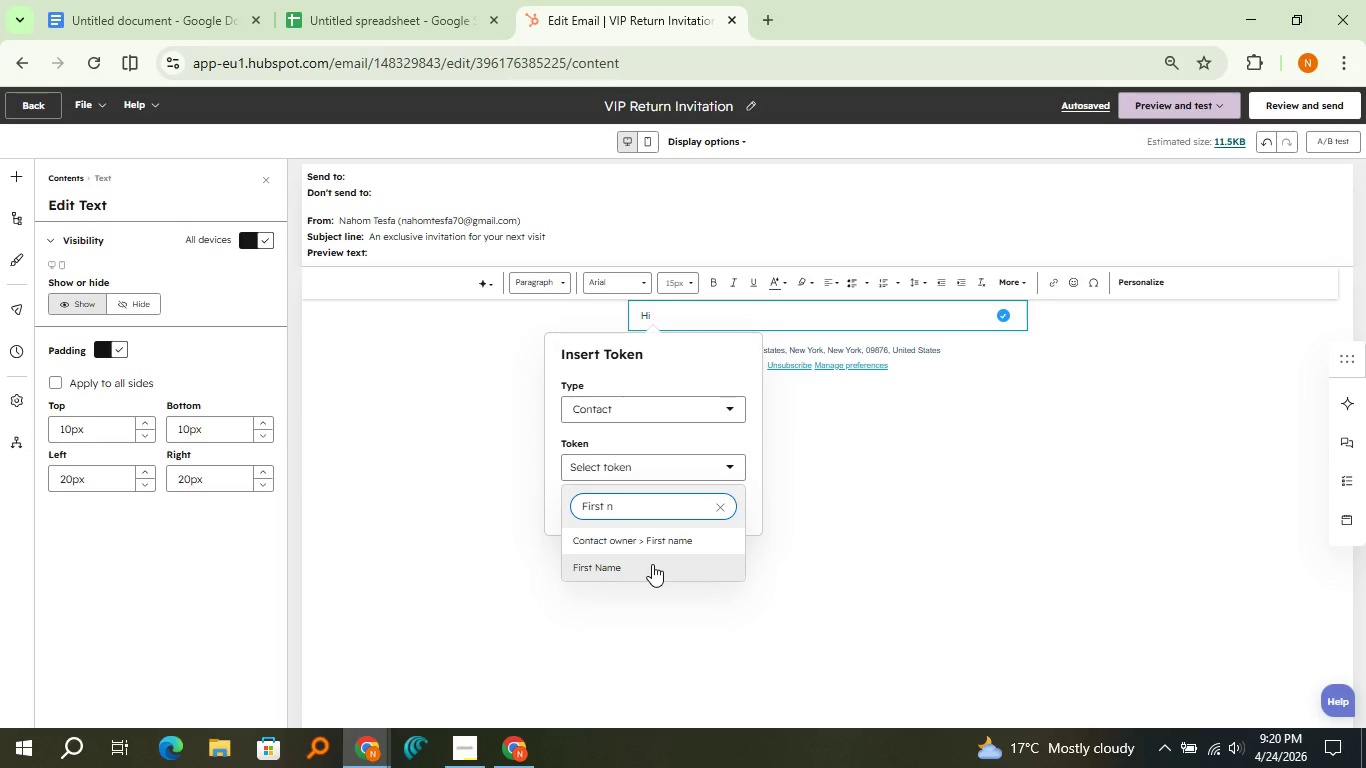 
left_click([652, 564])
 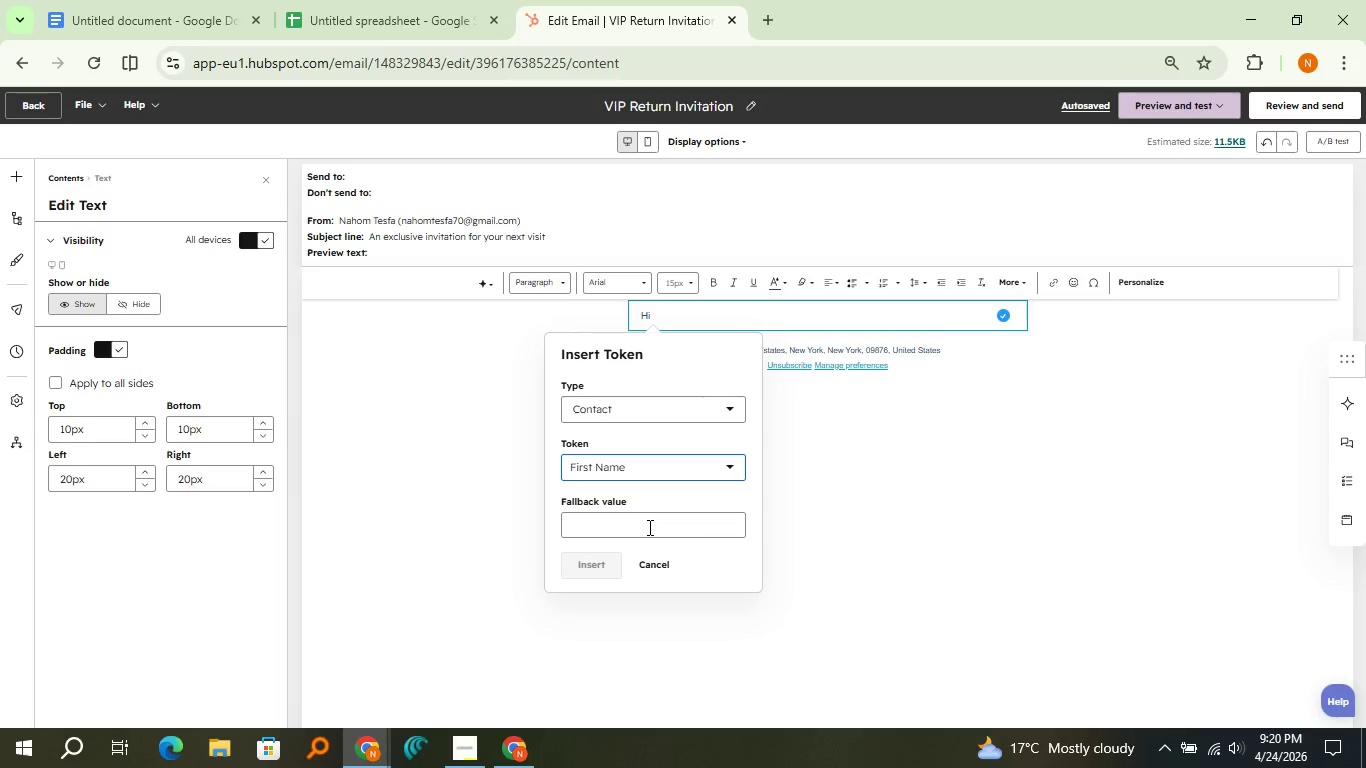 
left_click([648, 527])
 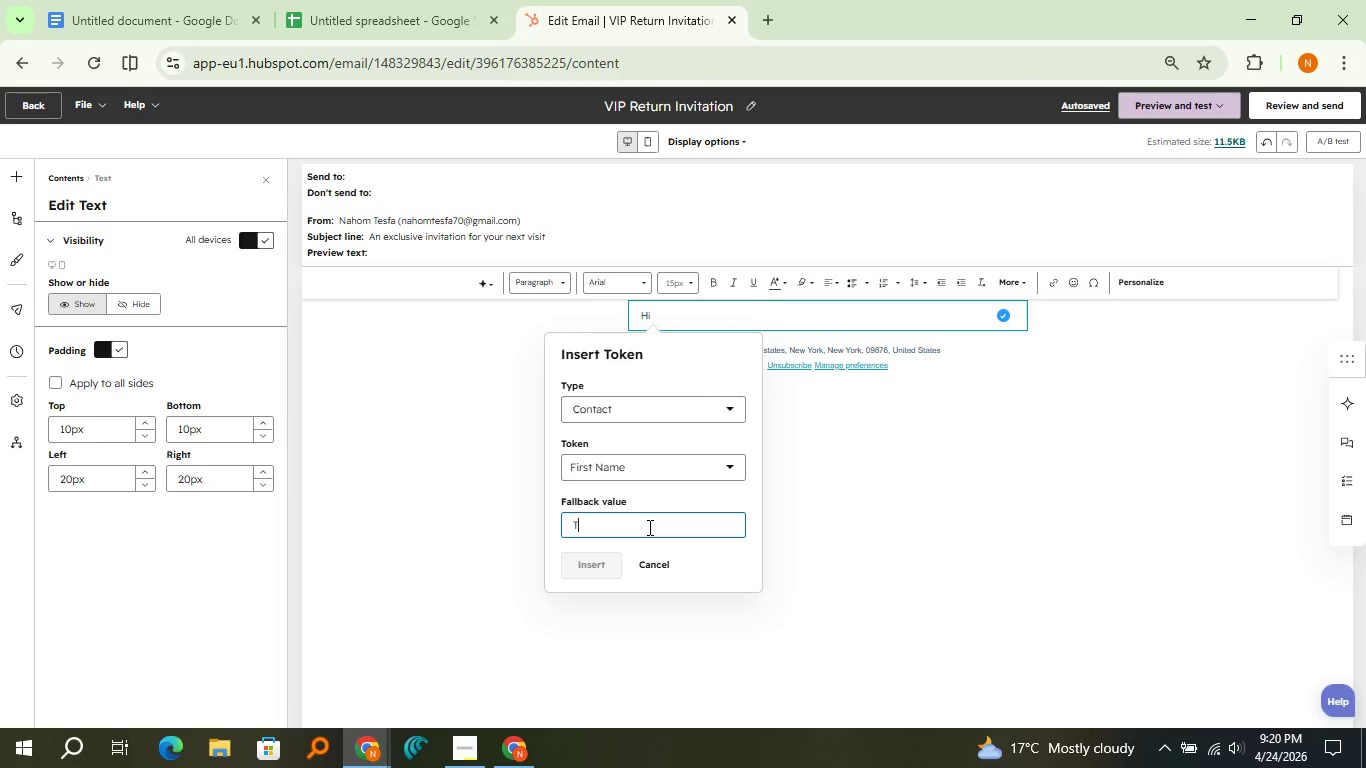 
type(Te)
key(Backspace)
type(here)
 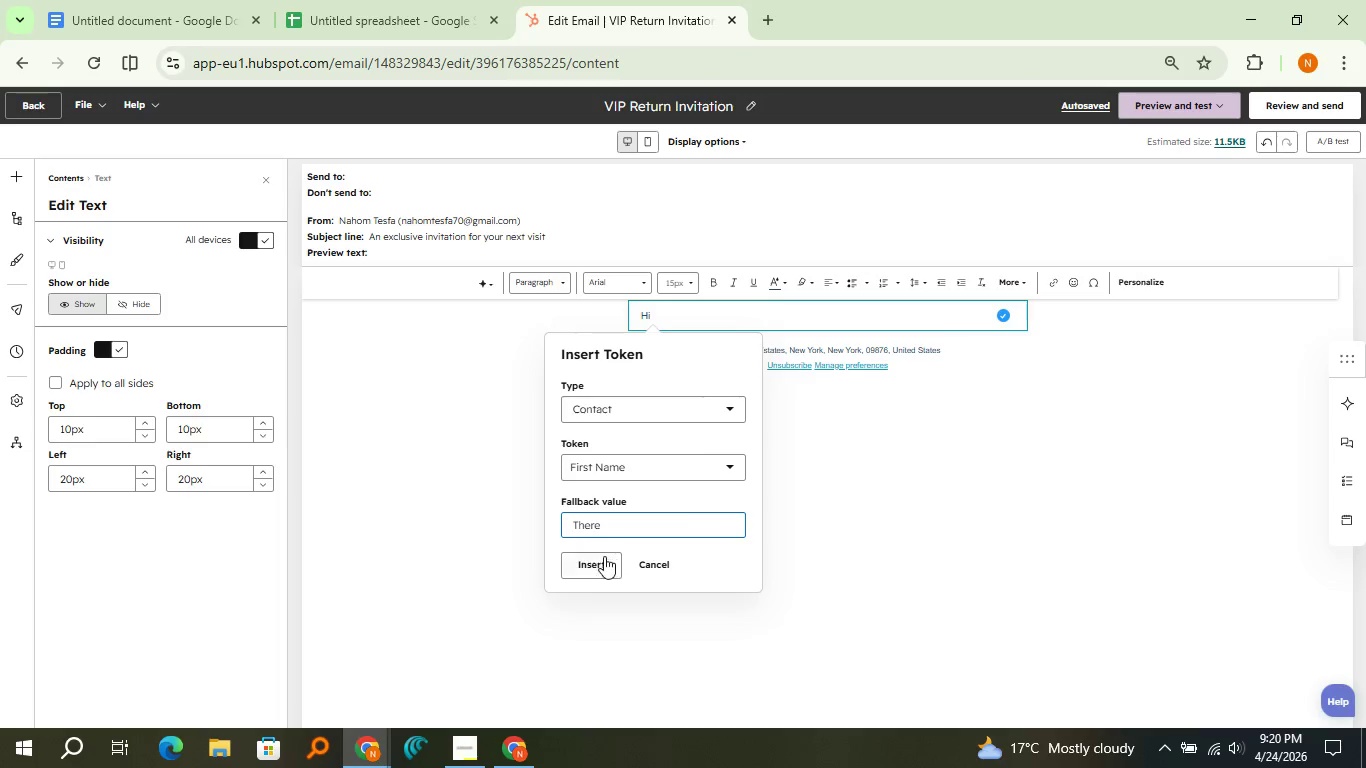 
left_click([604, 556])
 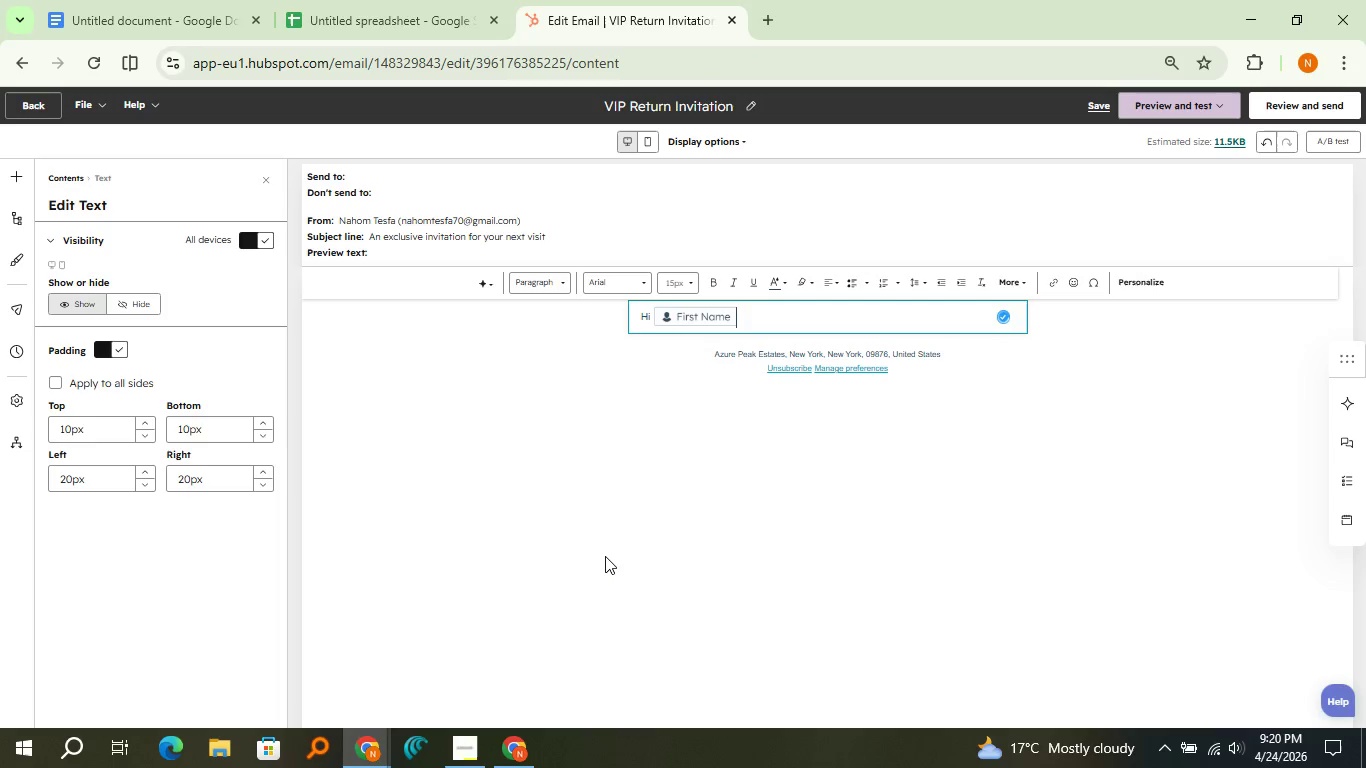 
key(Comma)
 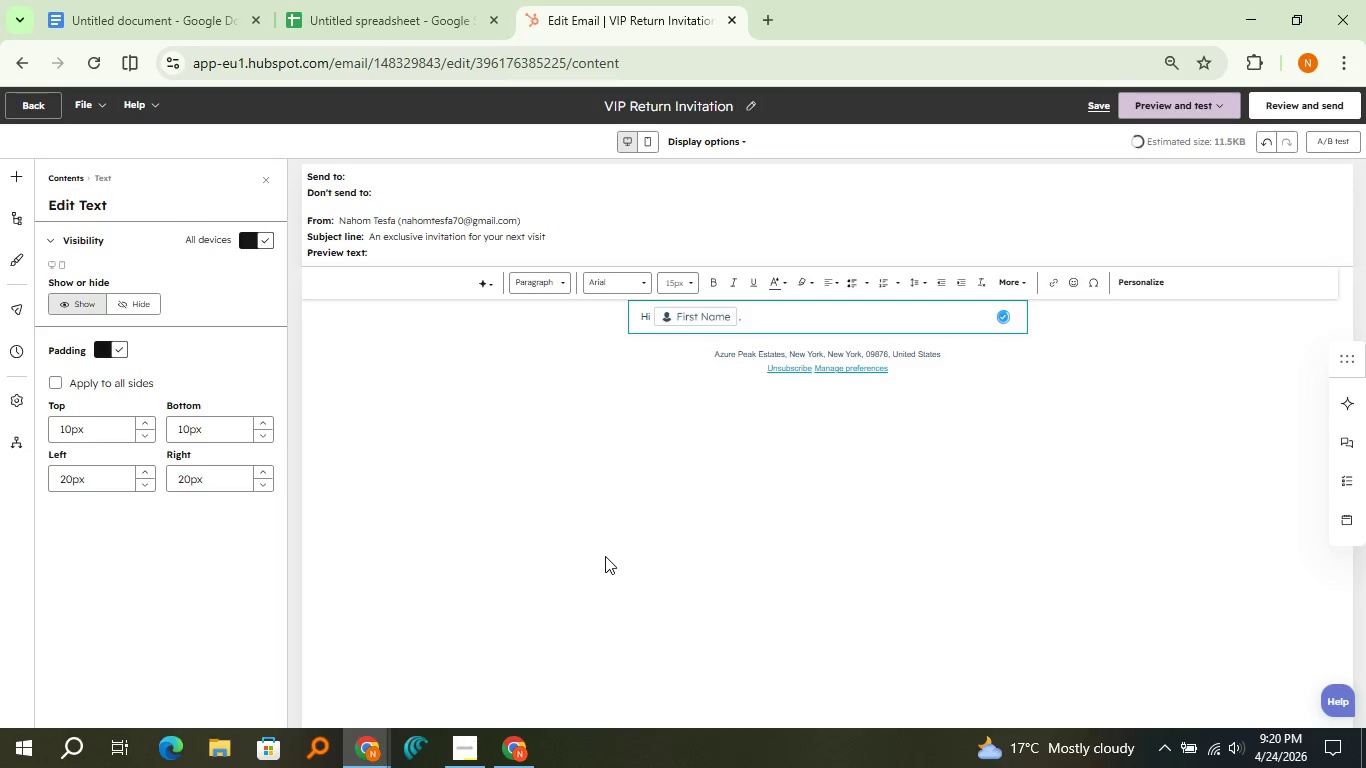 
key(Enter)
 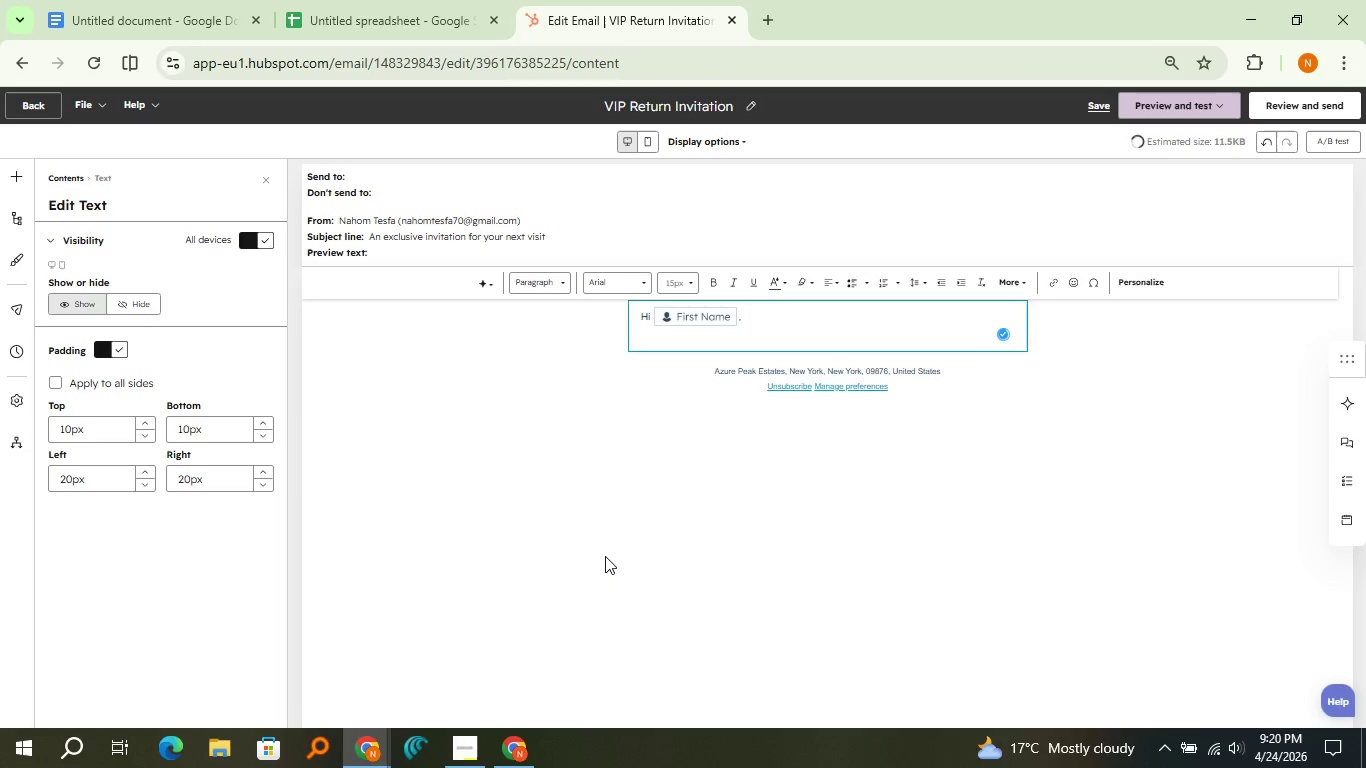 
key(Enter)
 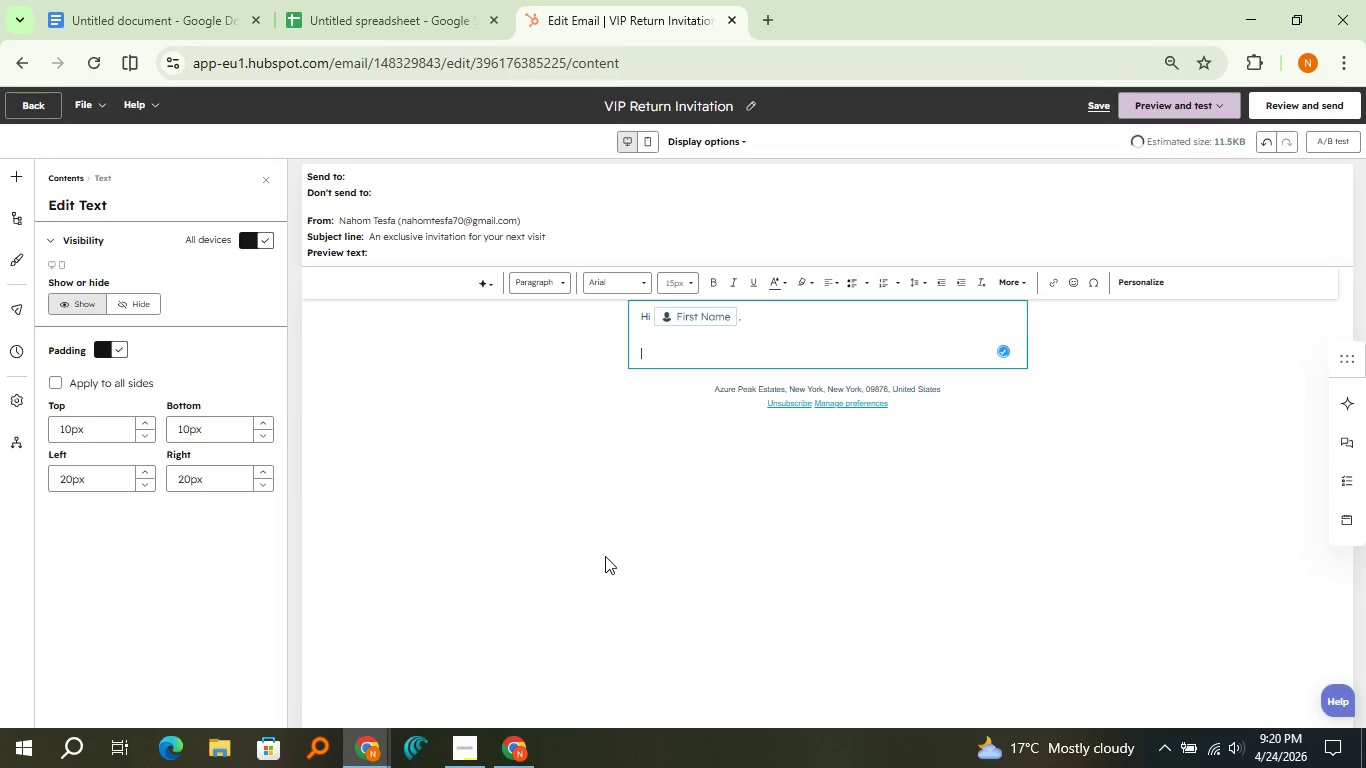 
type(As one of our valued clients, we'd love to offer you early access to our newest curated pe)
key(Backspace)
type(ieces before thr)
key(Backspace)
type(ey reach the showroom floor.)
 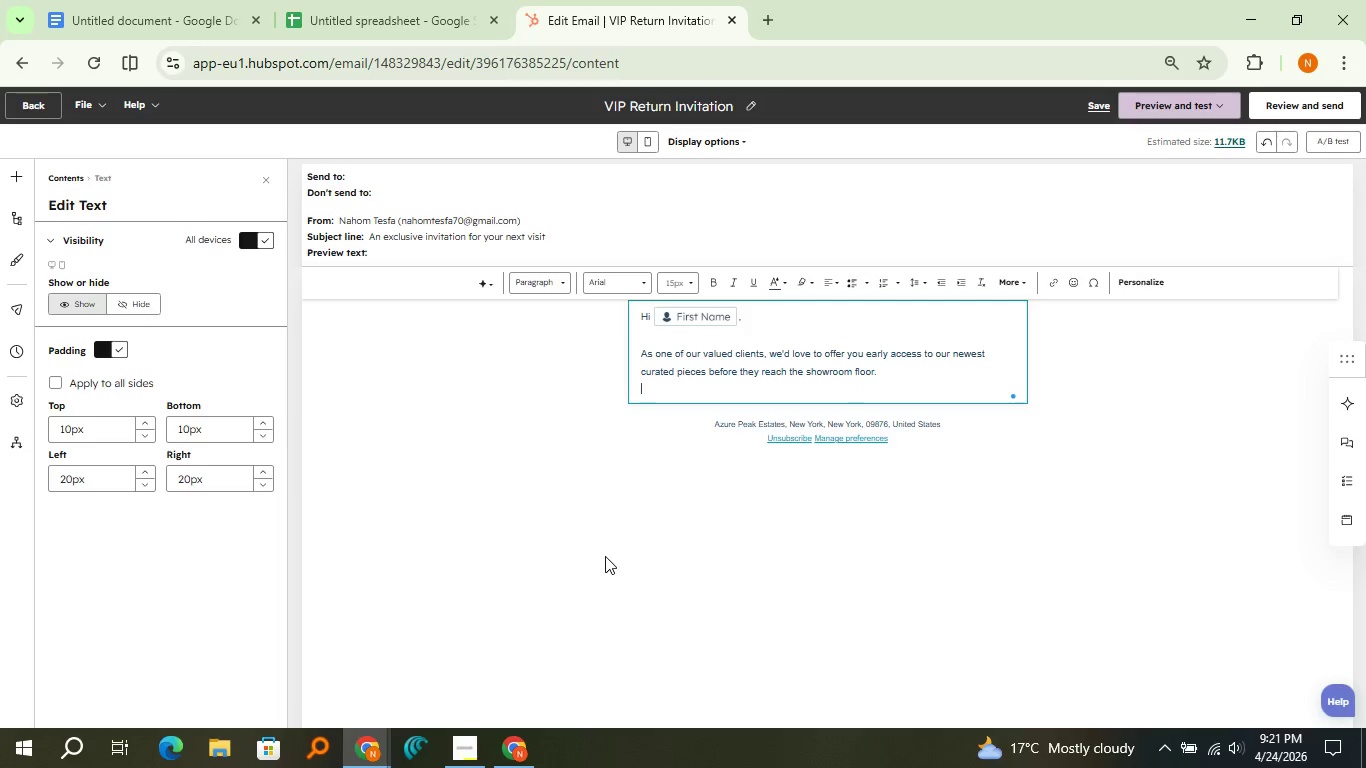 
key(Enter)
 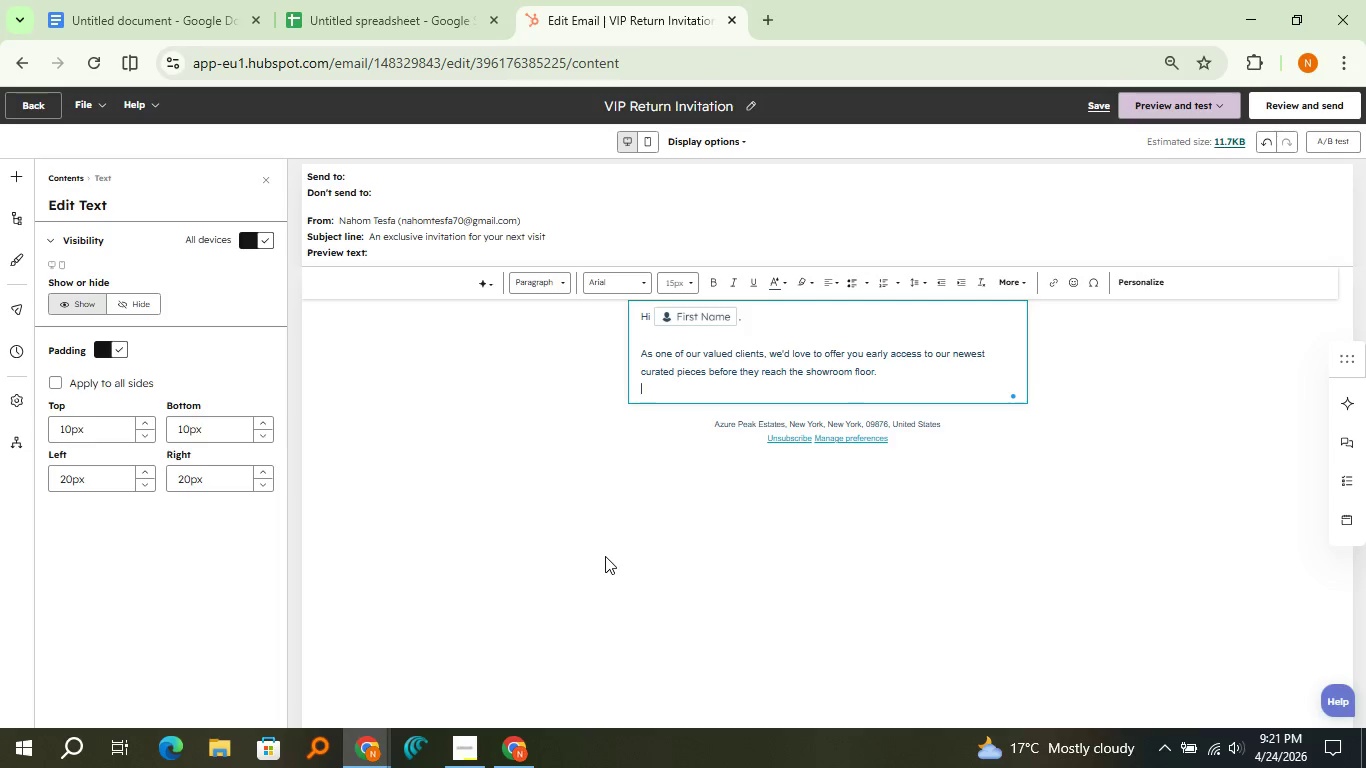 
key(Enter)
 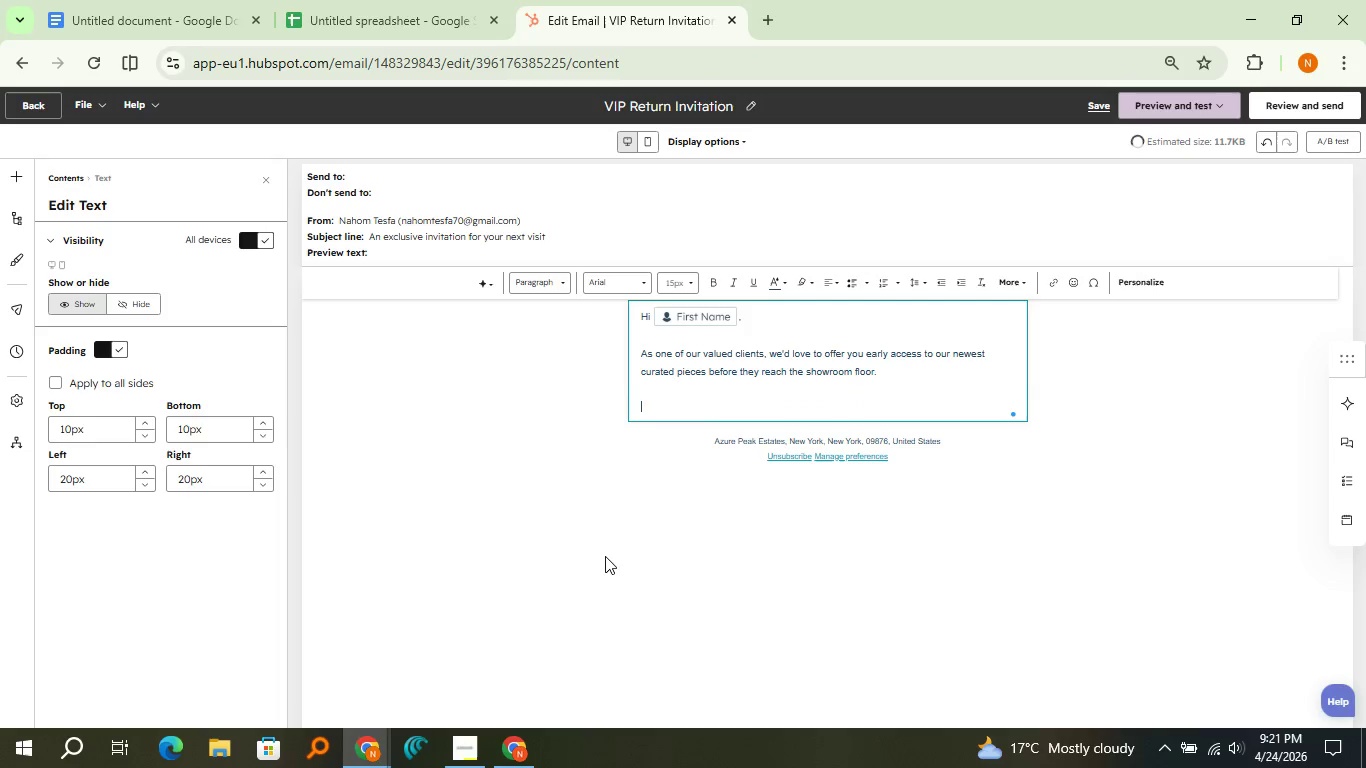 
type(Whetehr)
key(Backspace)
key(Backspace)
type(r)
key(Backspace)
key(Backspace)
key(Backspace)
type(ther you're looking for refined )
 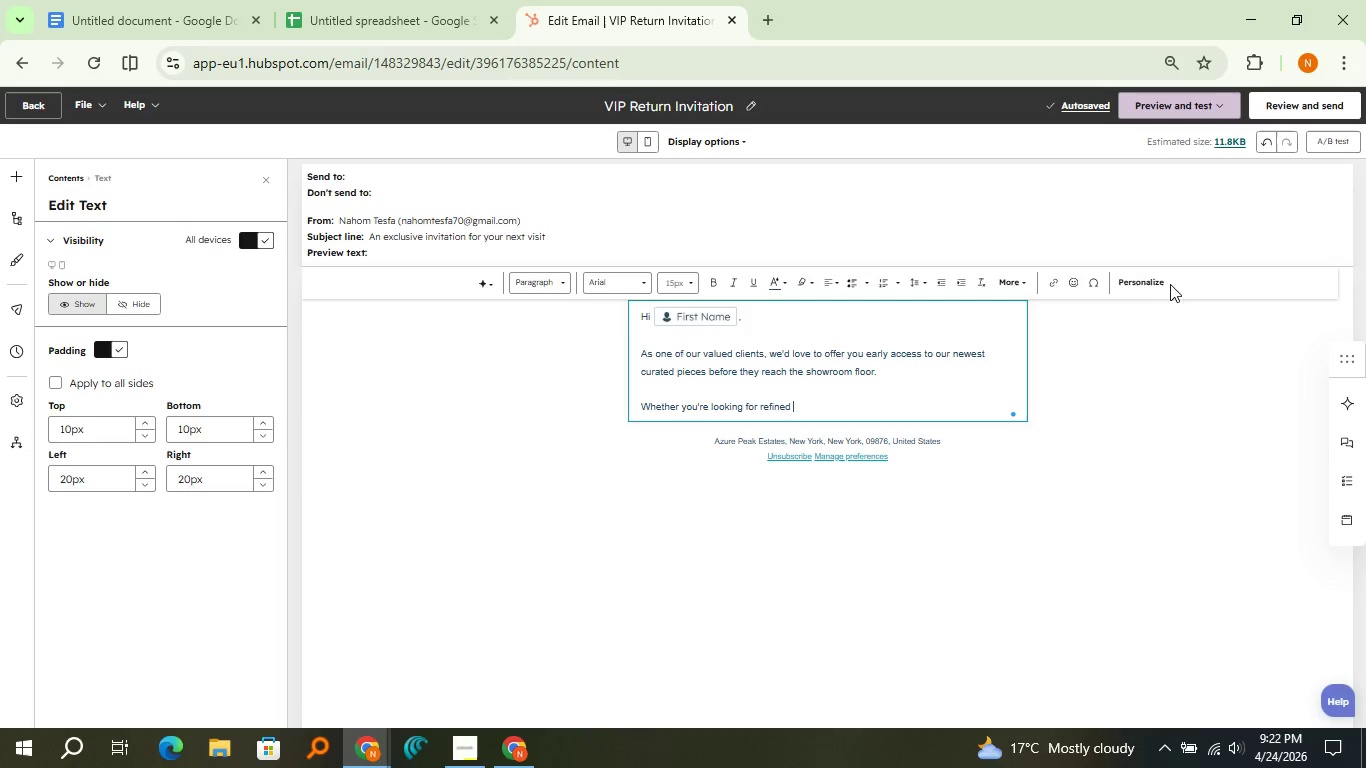 
left_click([1164, 282])
 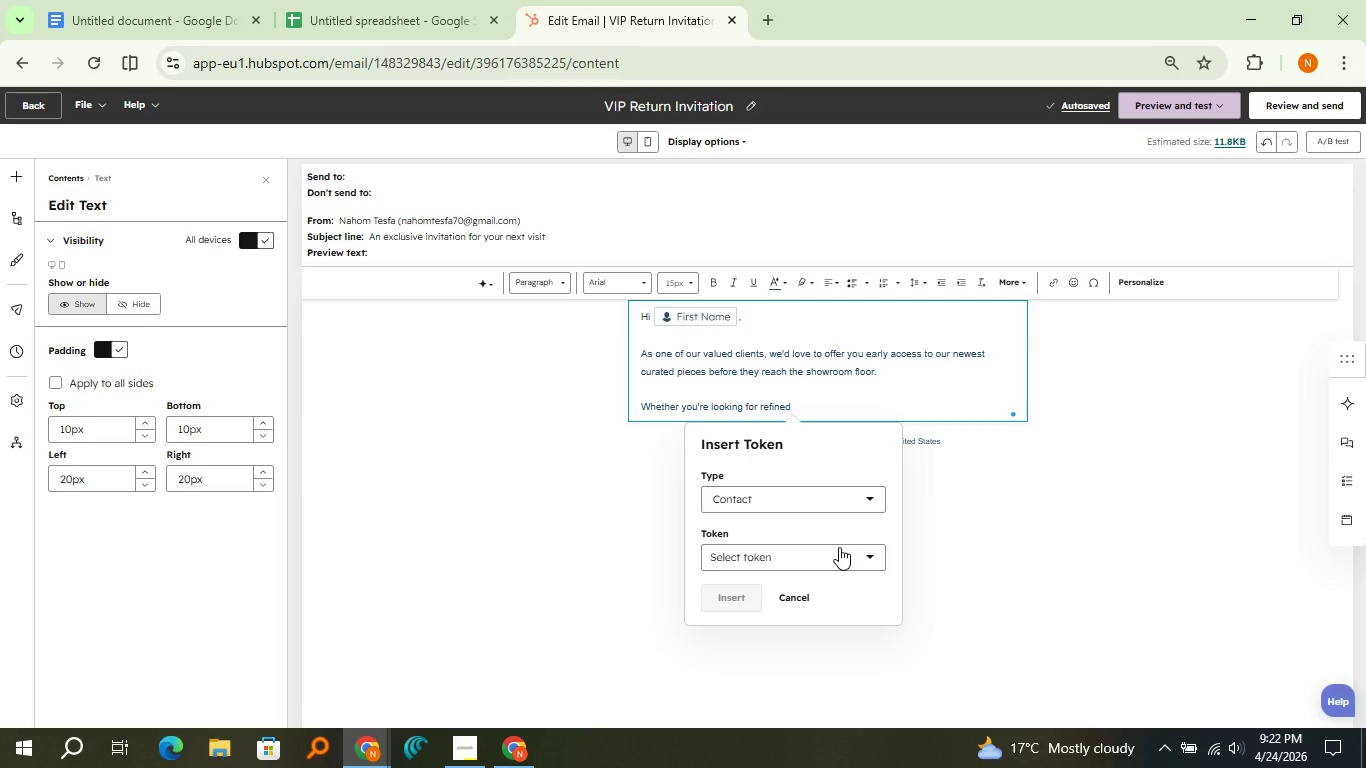 
left_click([839, 547])
 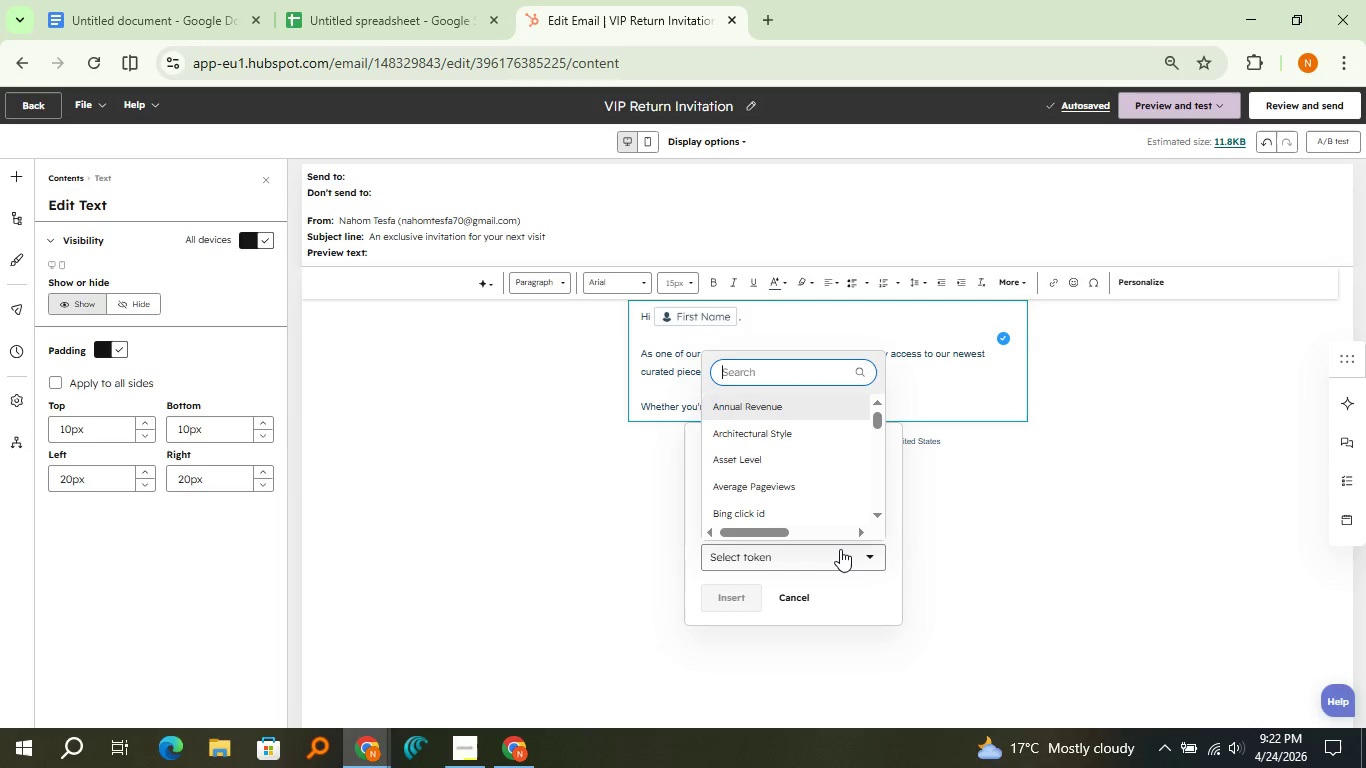 
type(favorit)
 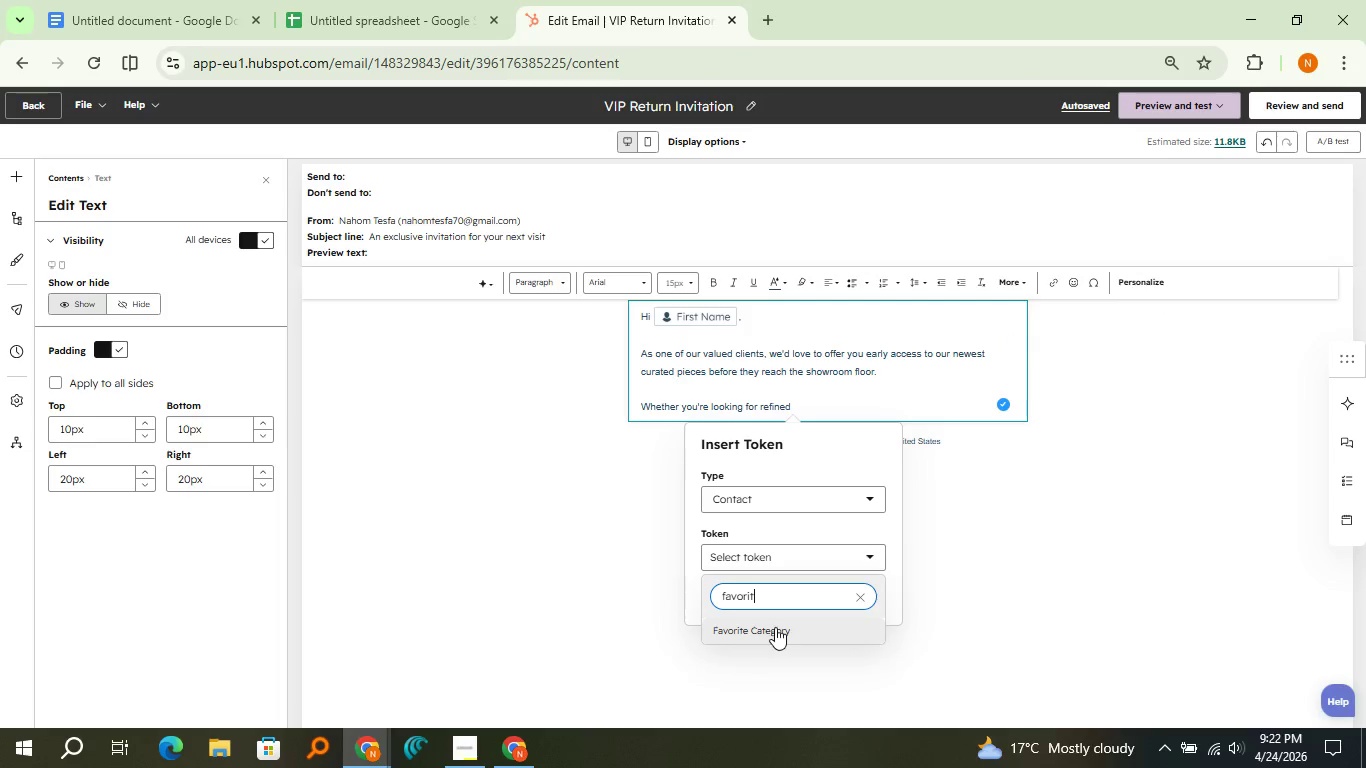 
left_click([775, 627])
 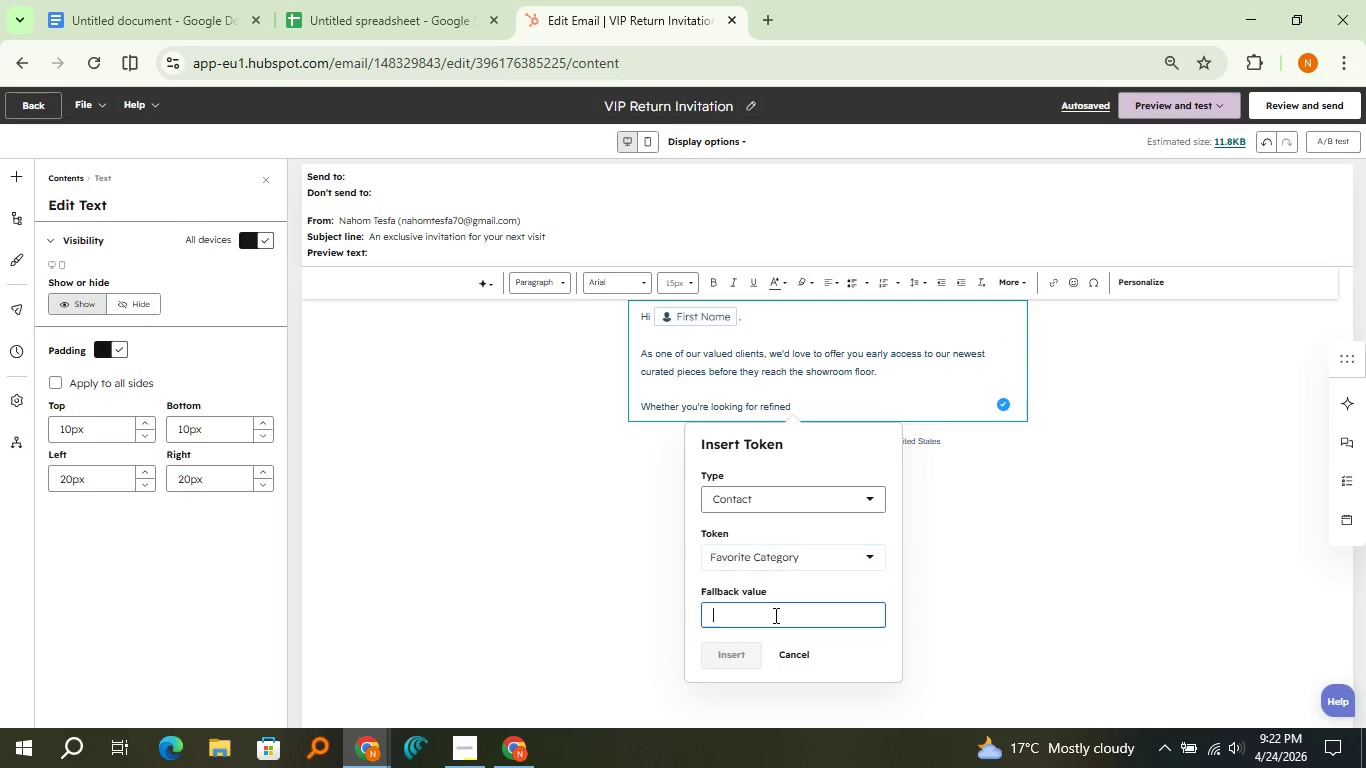 
left_click([774, 615])
 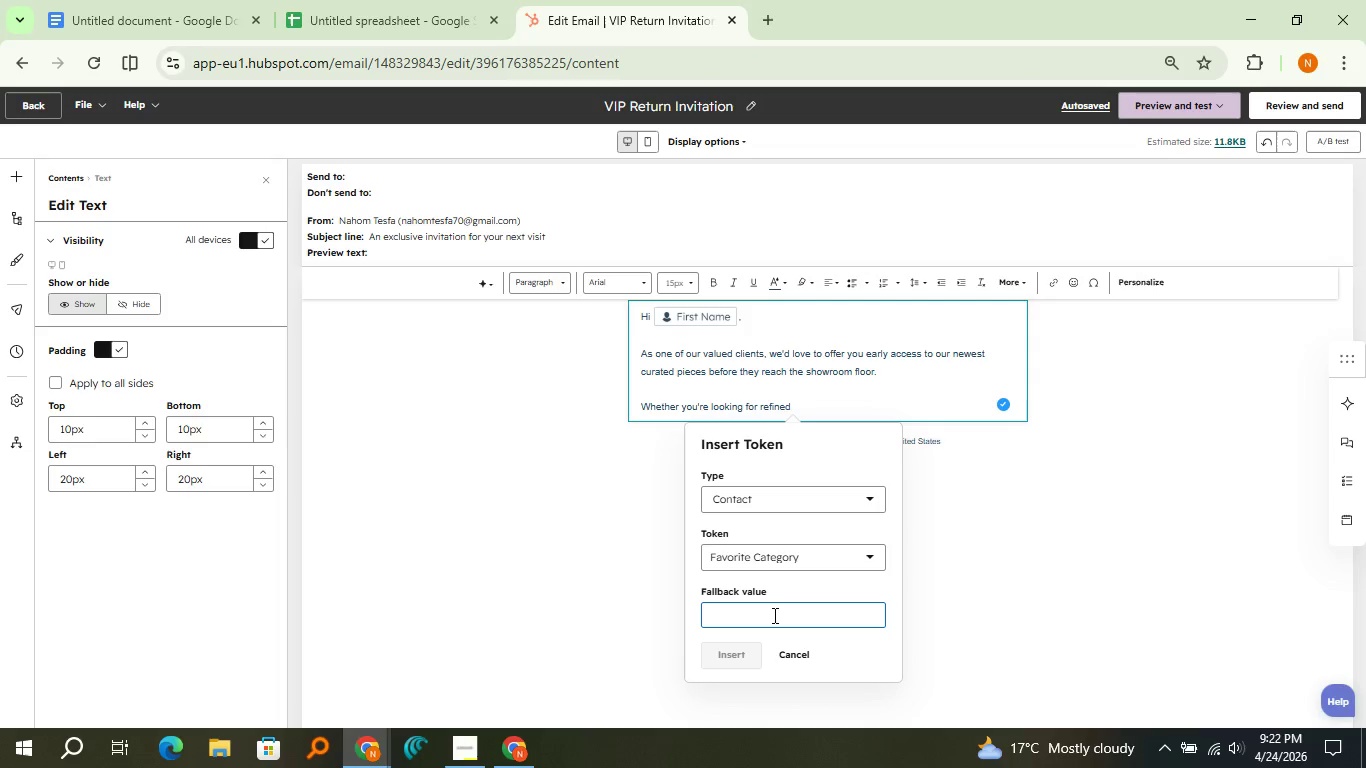 
type(Home deoc)
key(Backspace)
type(cor)
key(Backspace)
key(Backspace)
key(Backspace)
key(Backspace)
type(cor)
 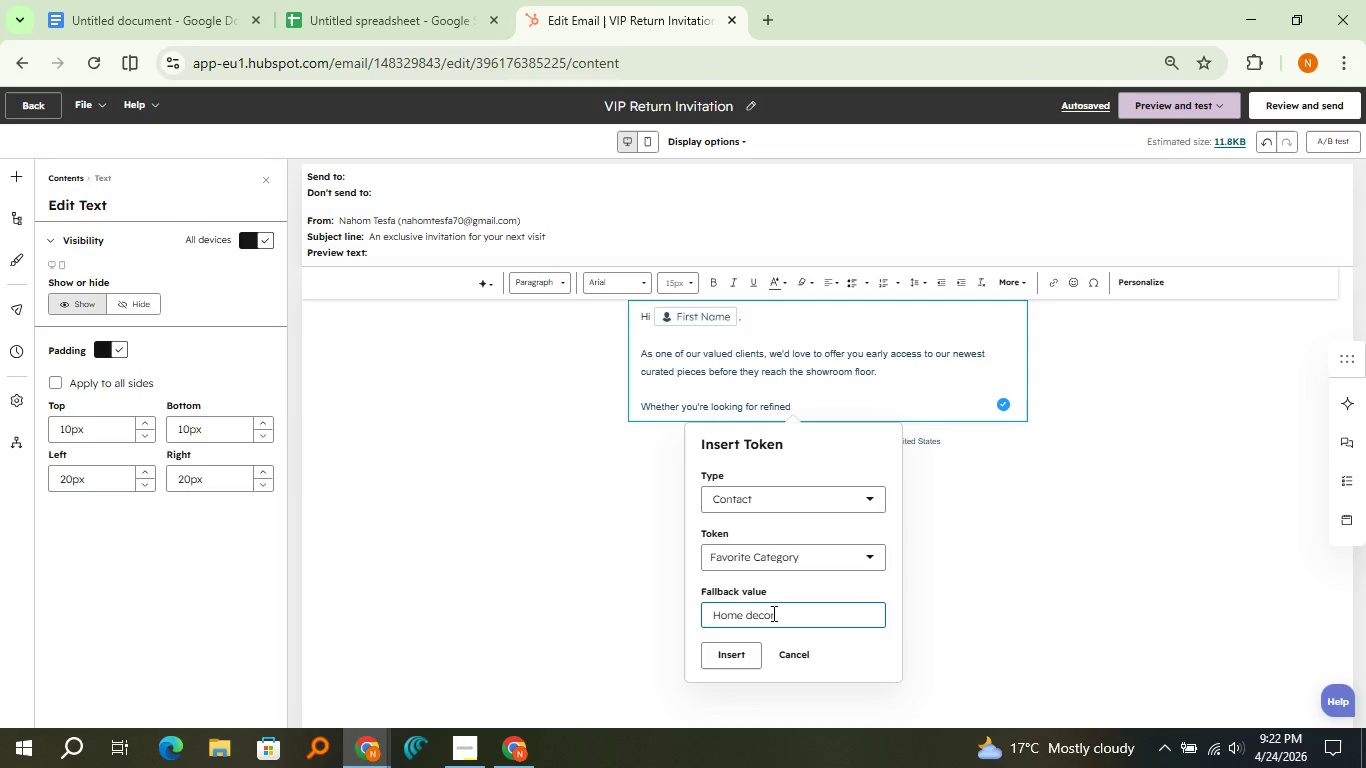 
left_click([737, 650])
 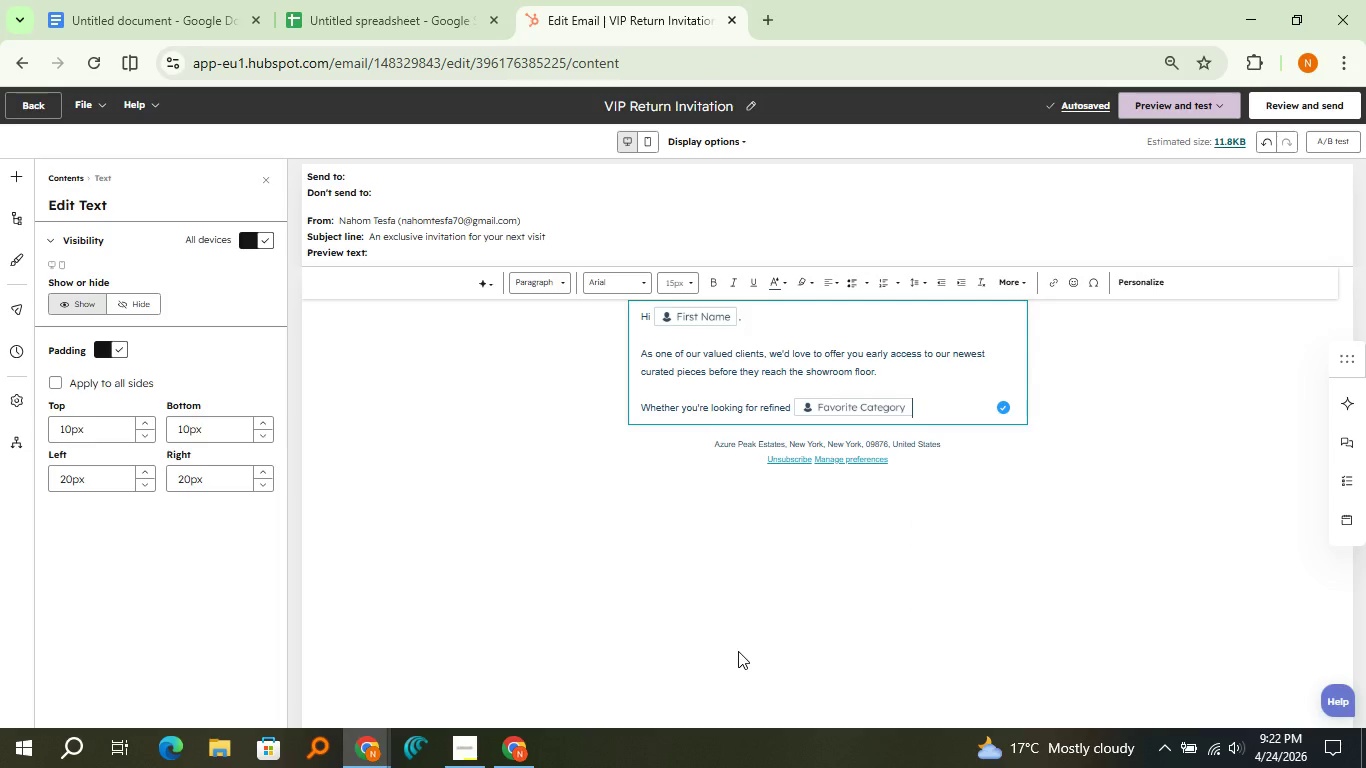 
wait(5.97)
 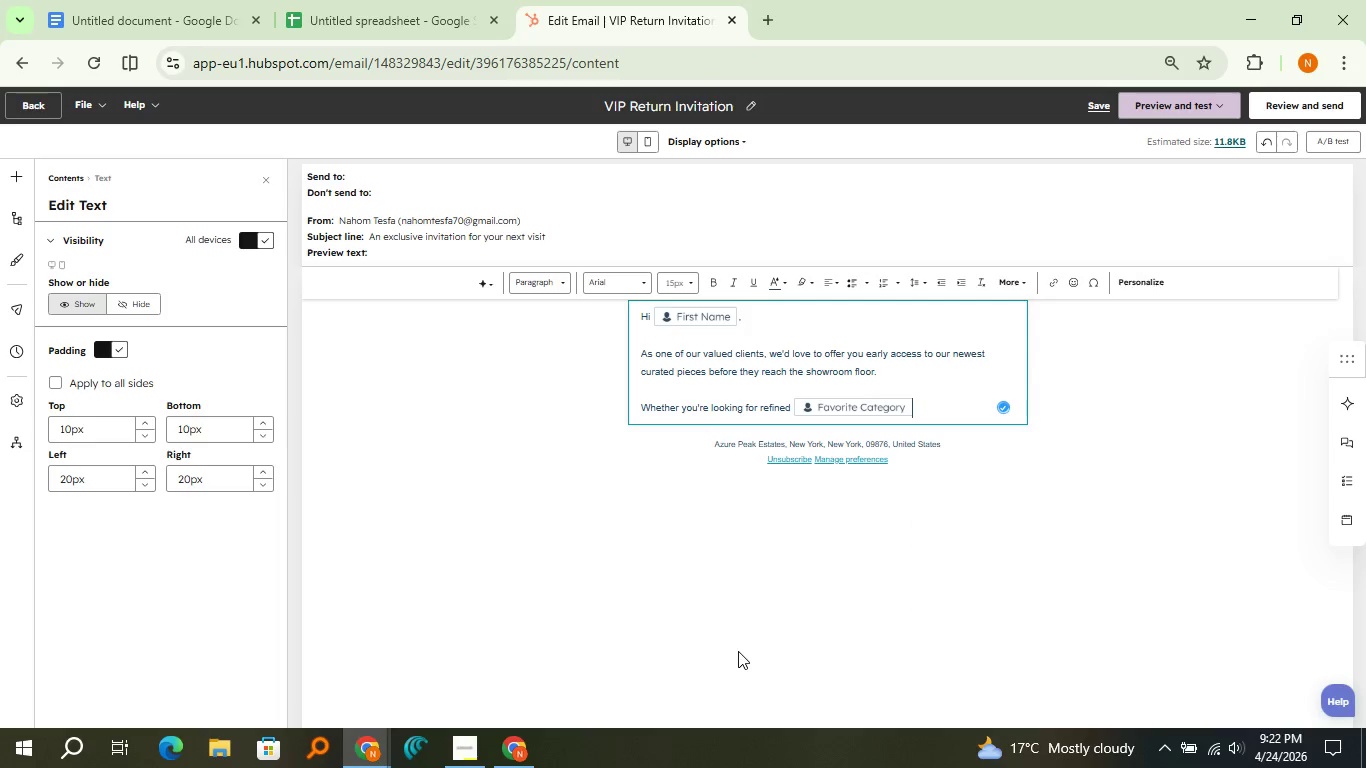 
type( selections or timeless decor accenr)
key(Backspace)
type(ts )
key(Backspace)
type(, we'd love to help.)
 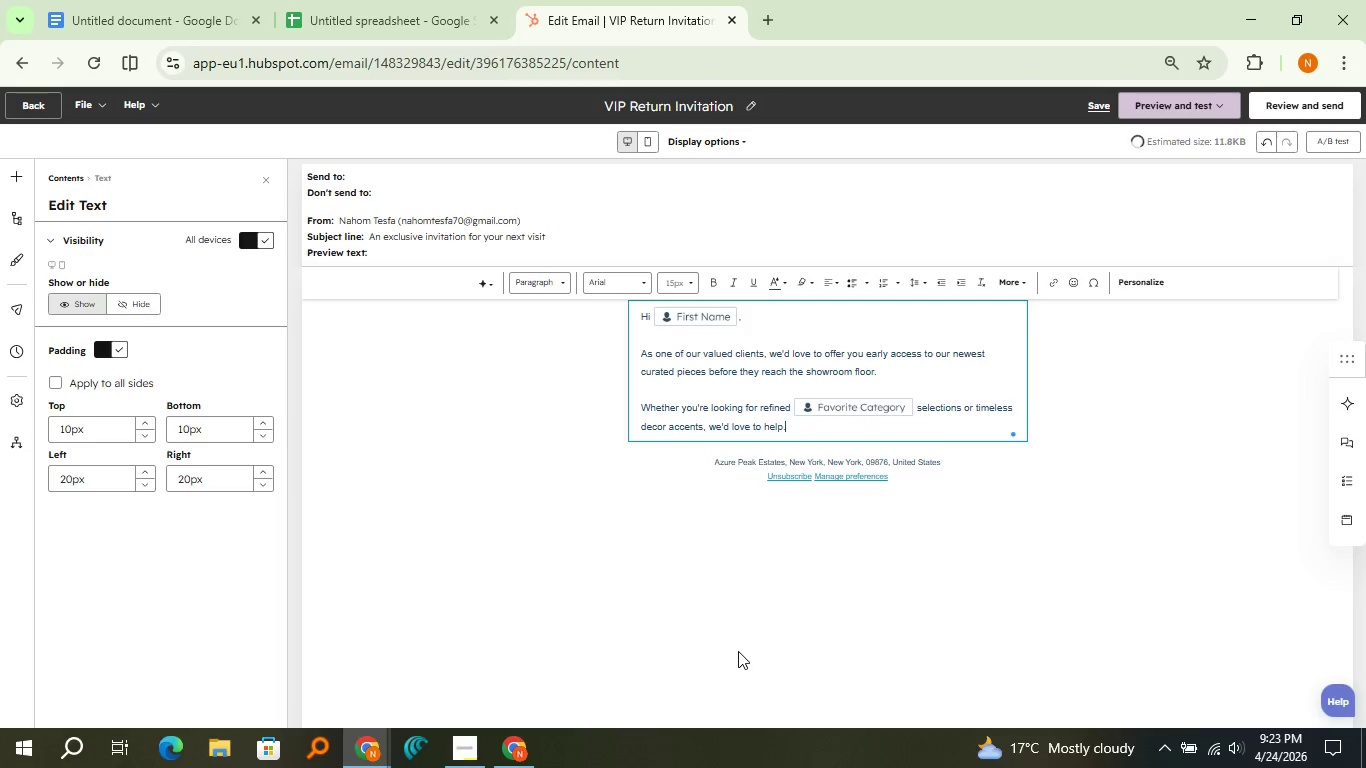 
key(Enter)
 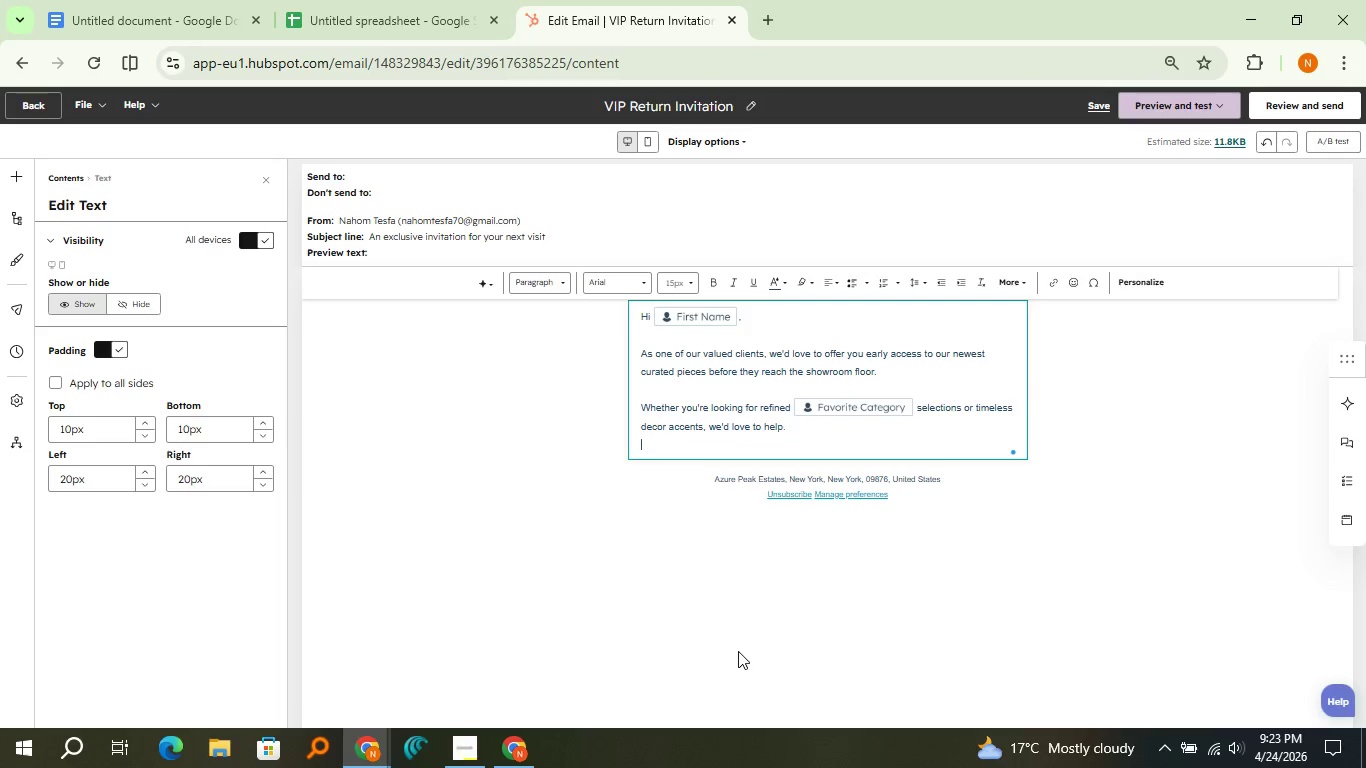 
key(Enter)
 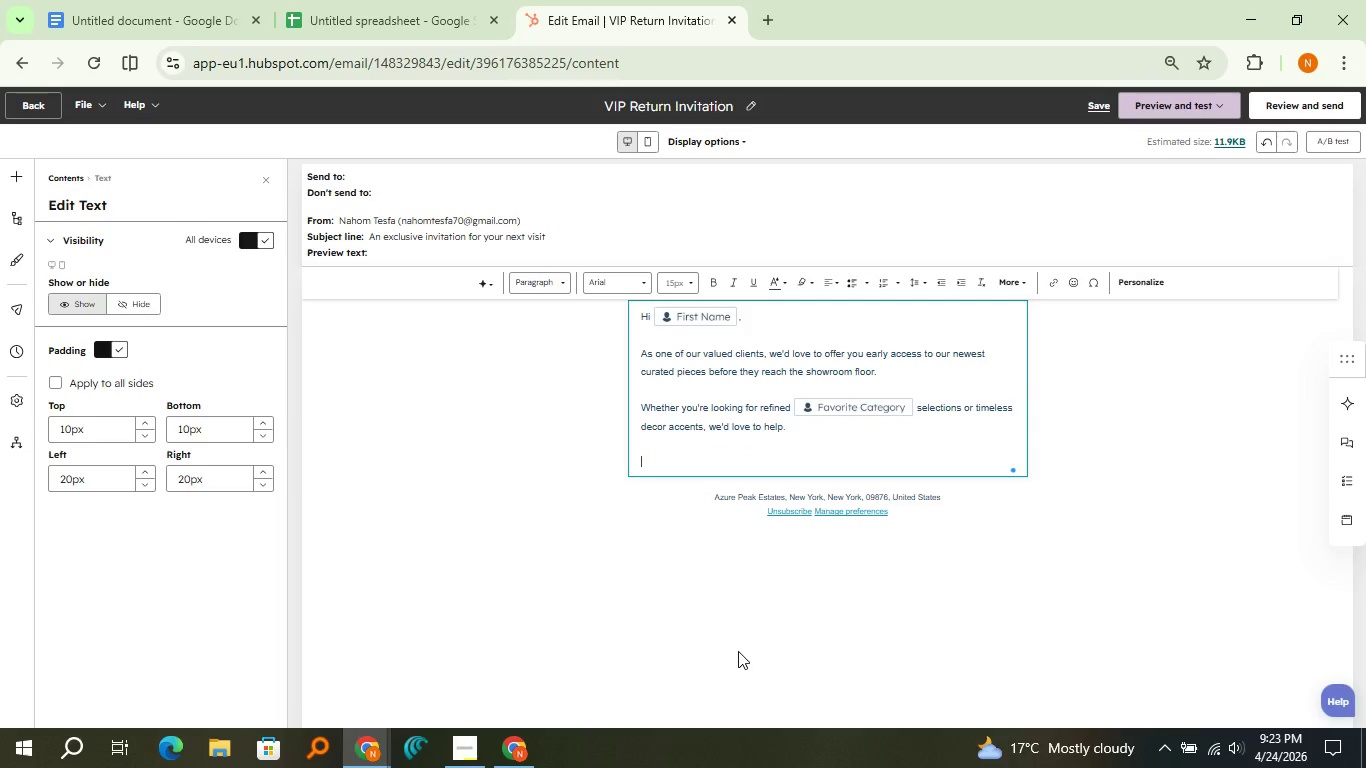 
type(We hope to see you soon.)
 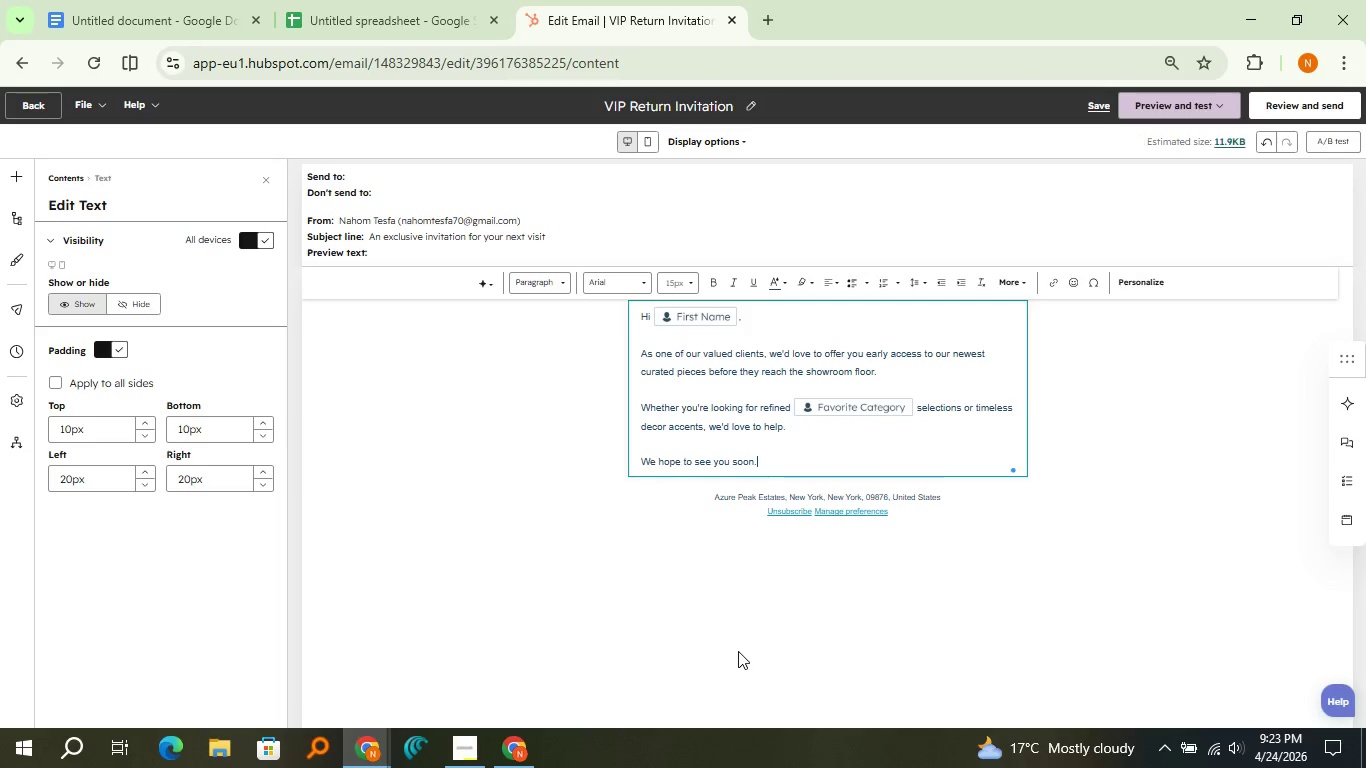 
key(Enter)
 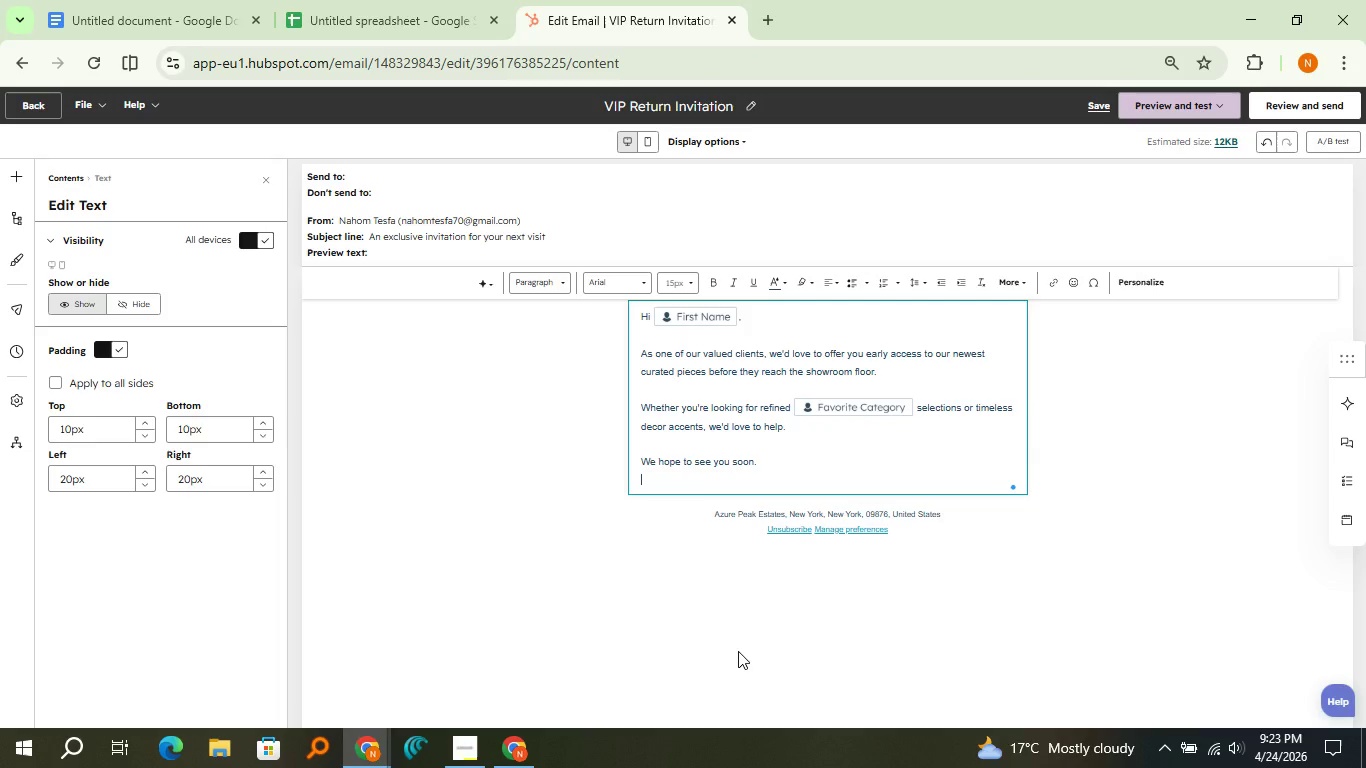 
key(Enter)
 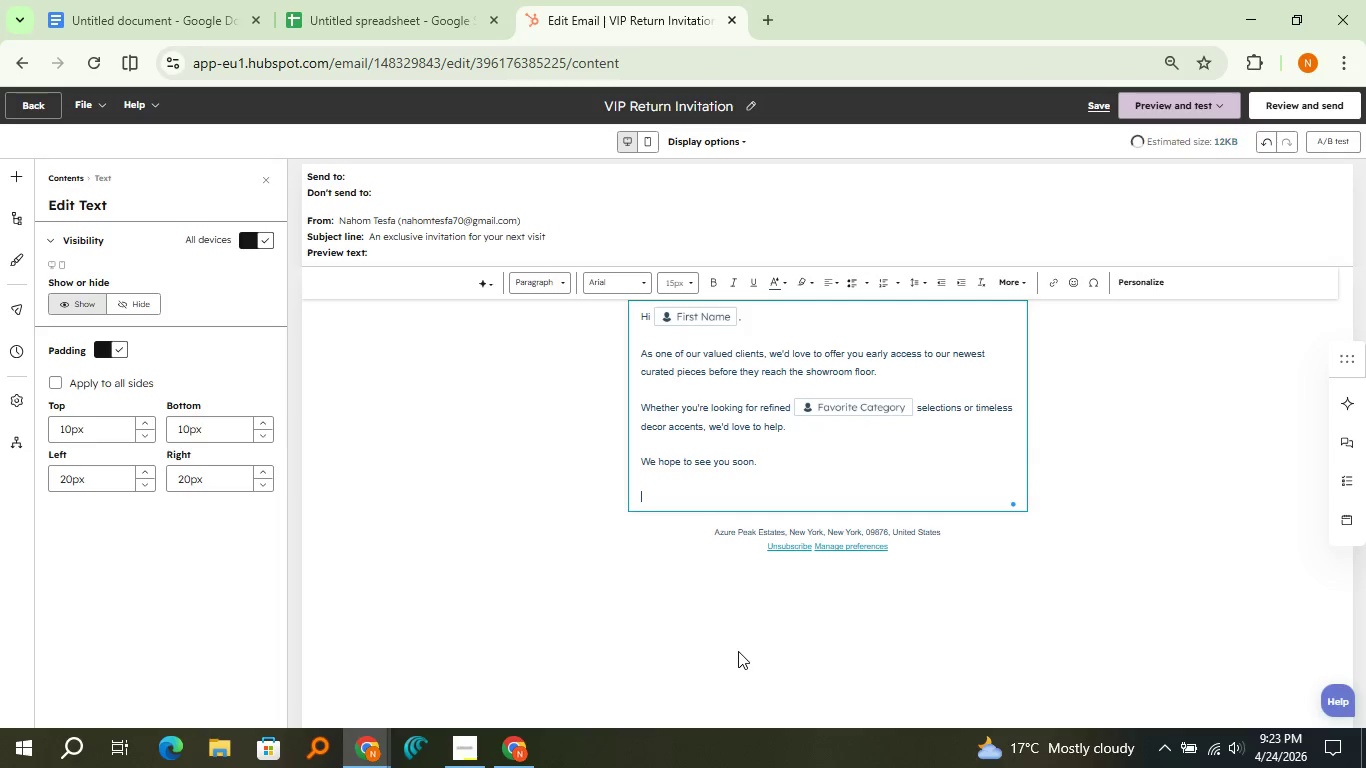 
type(Warmly,)
 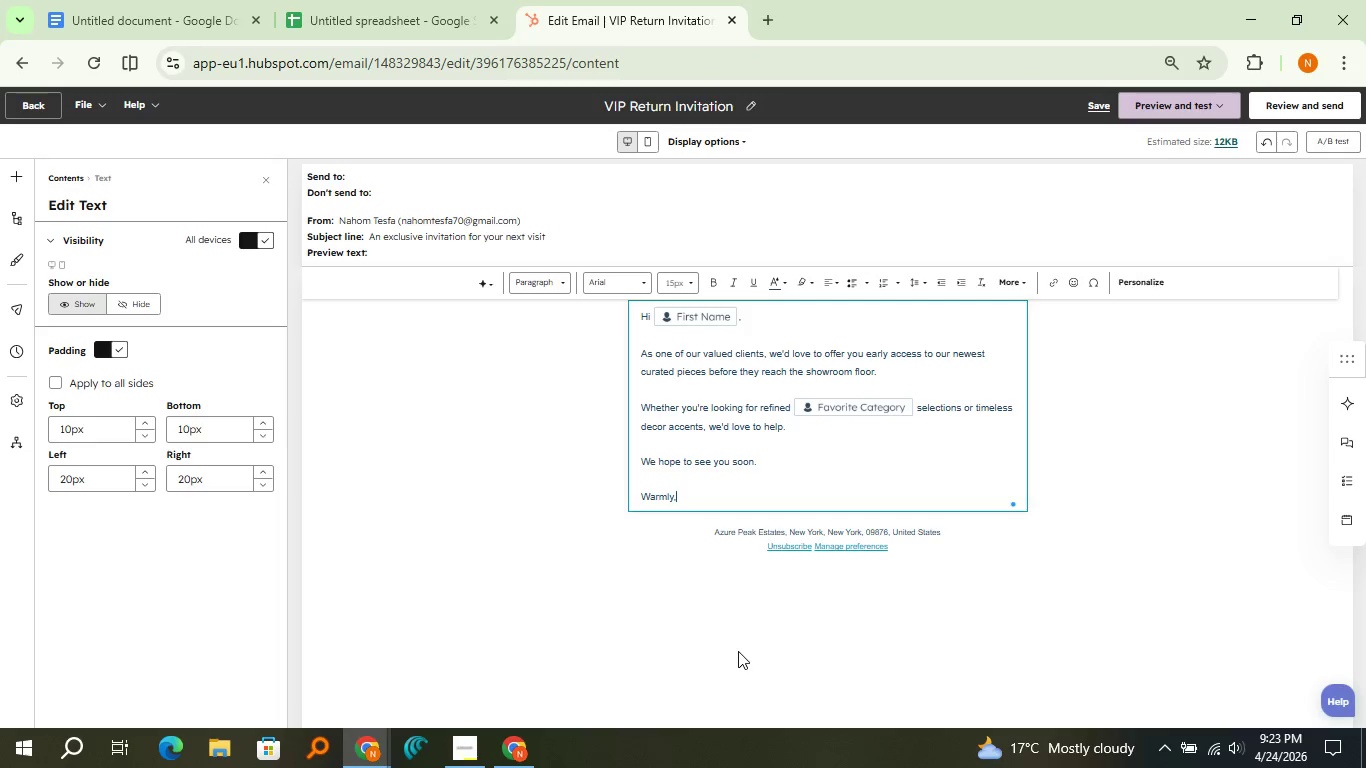 
key(Enter)
 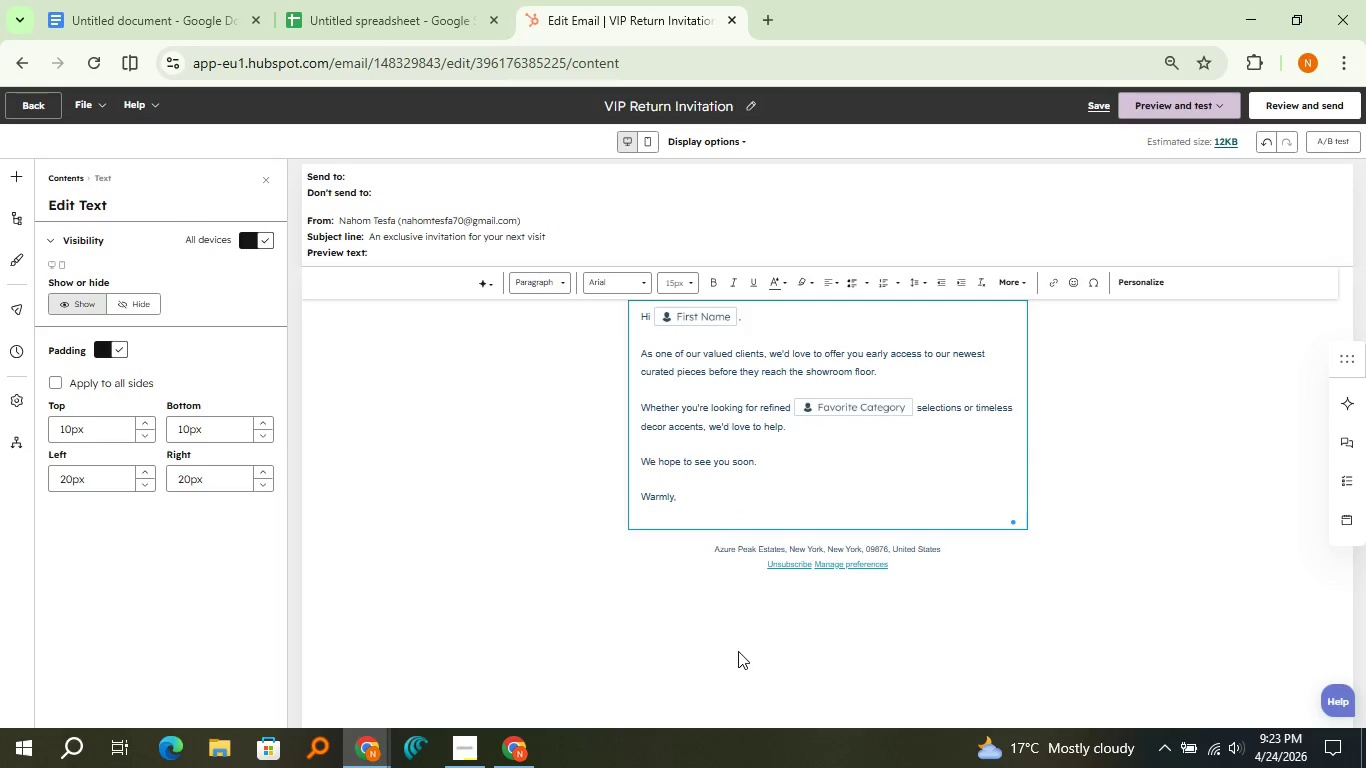 
type(Velvet & Vine)
 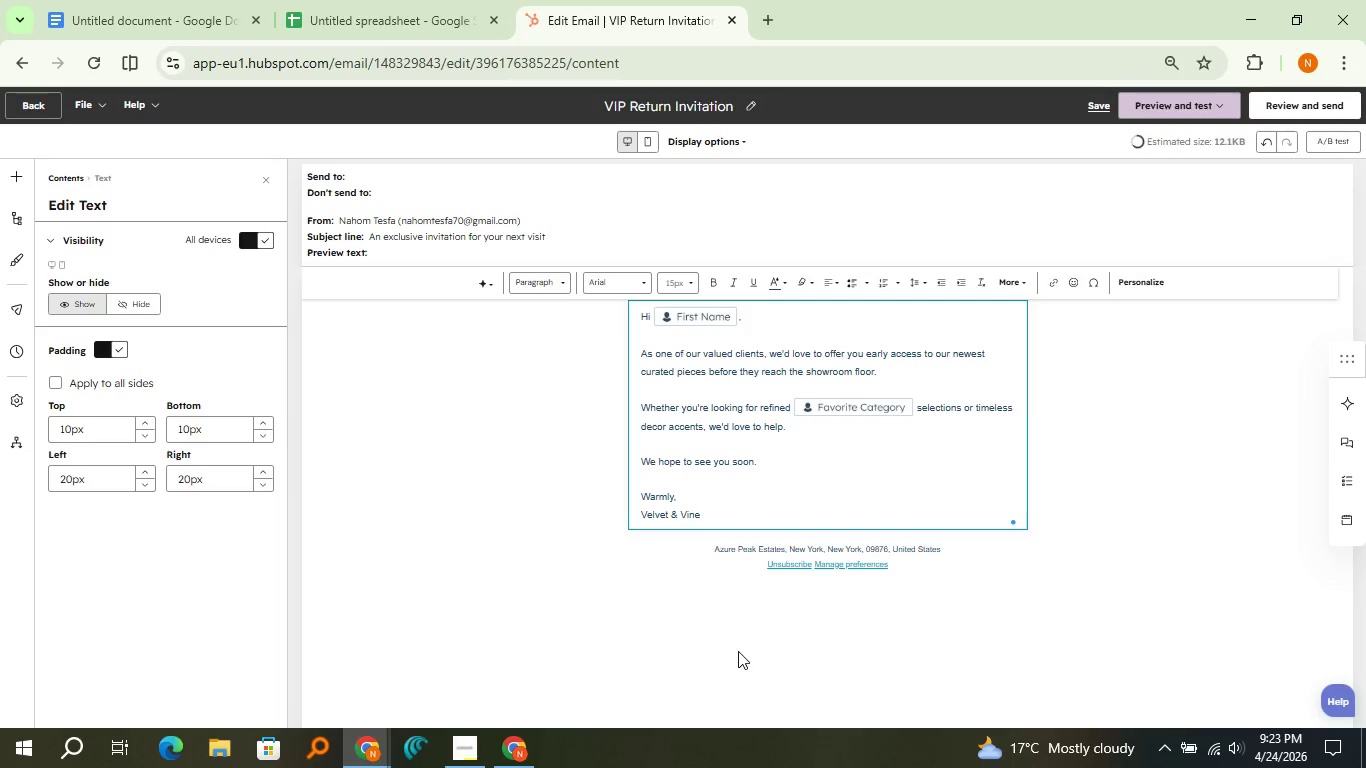 
wait(7.33)
 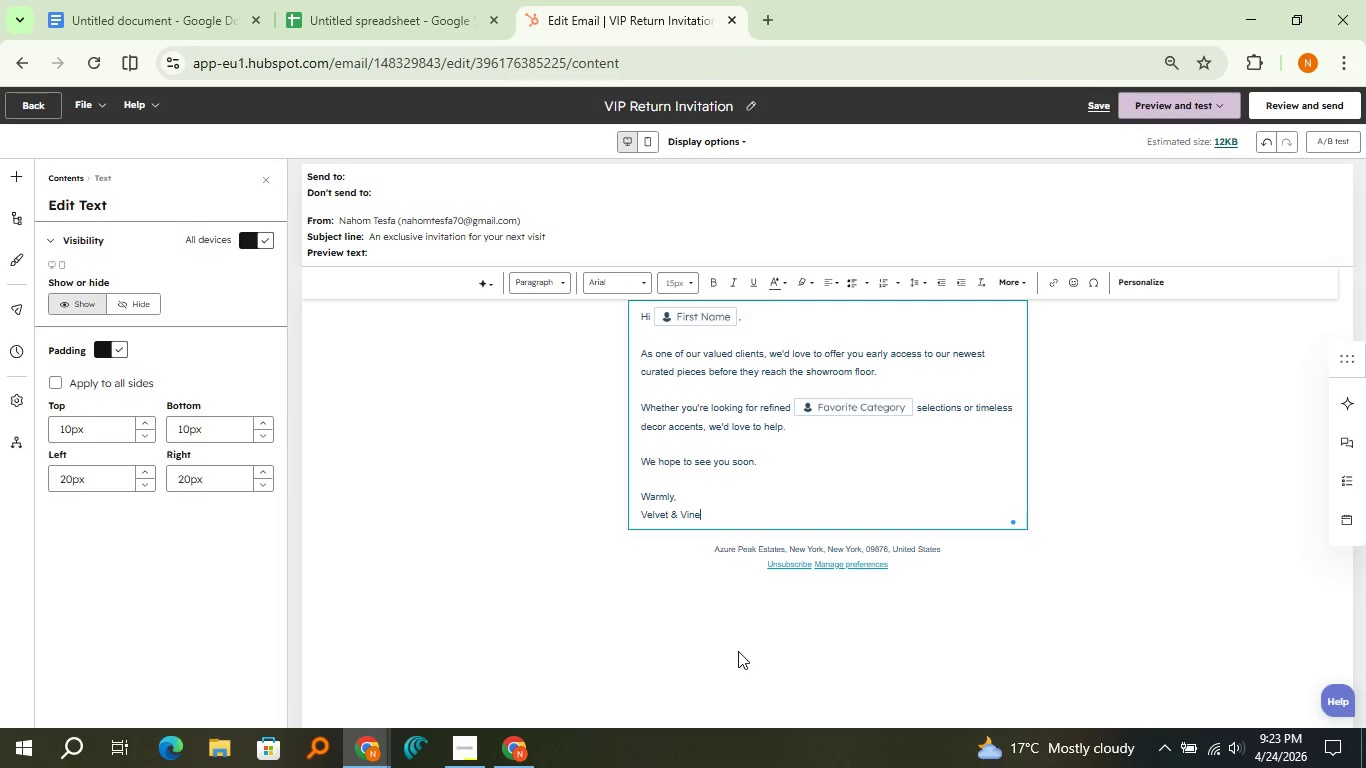 
left_click([18, 315])
 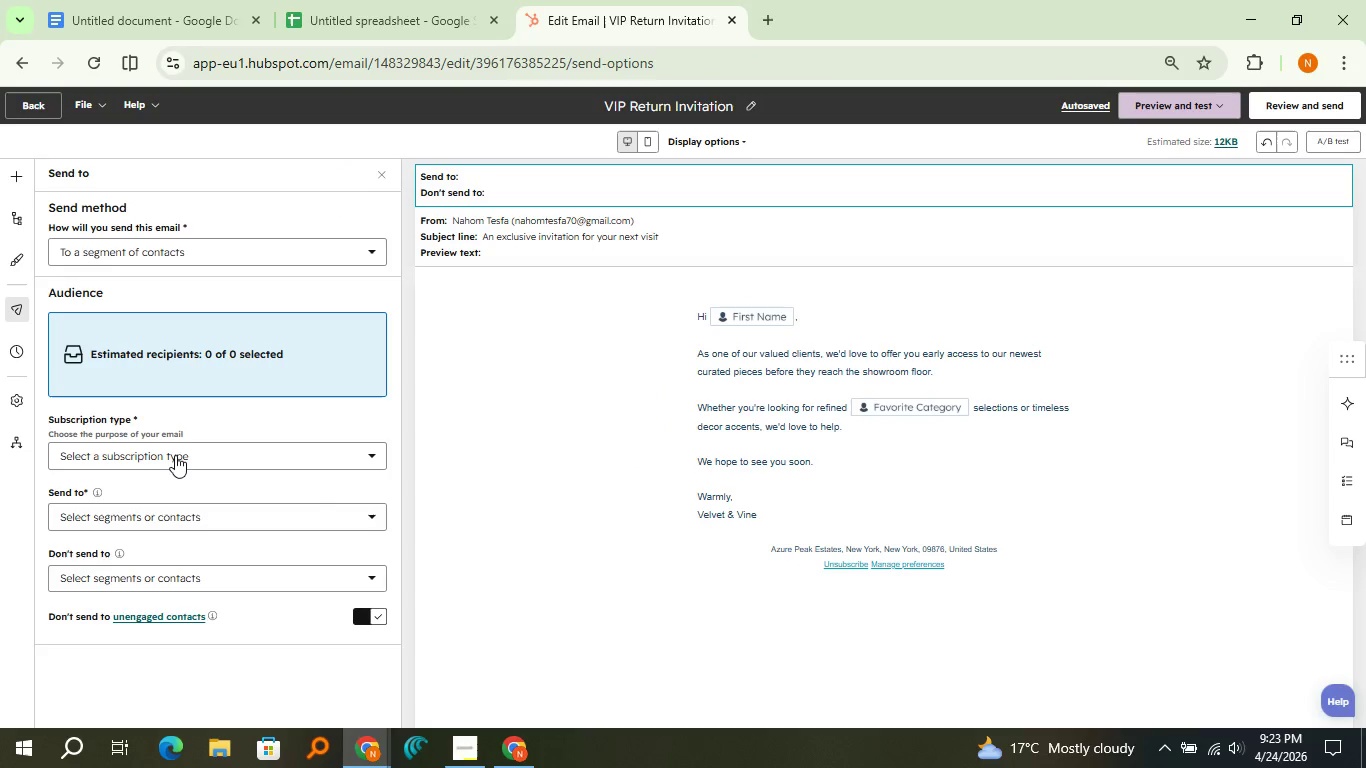 
left_click([175, 455])
 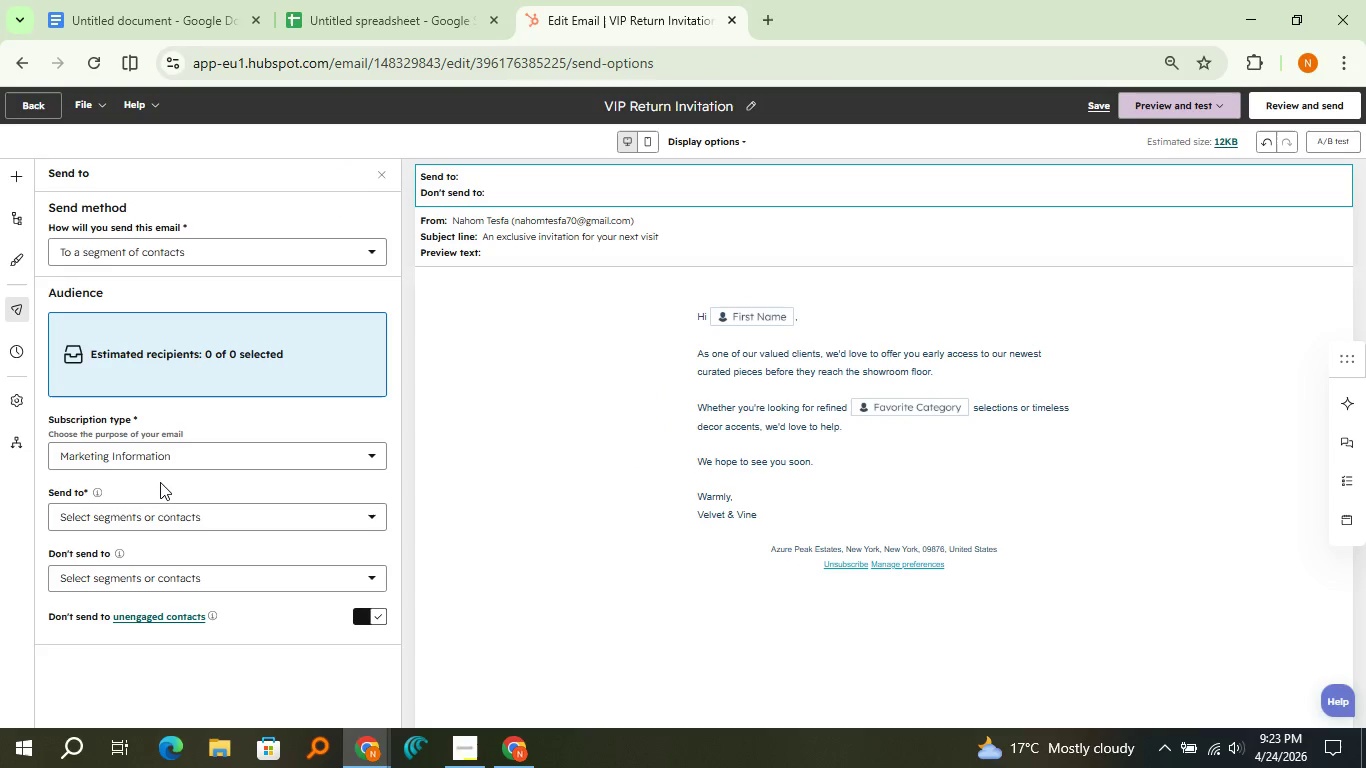 
left_click([160, 482])
 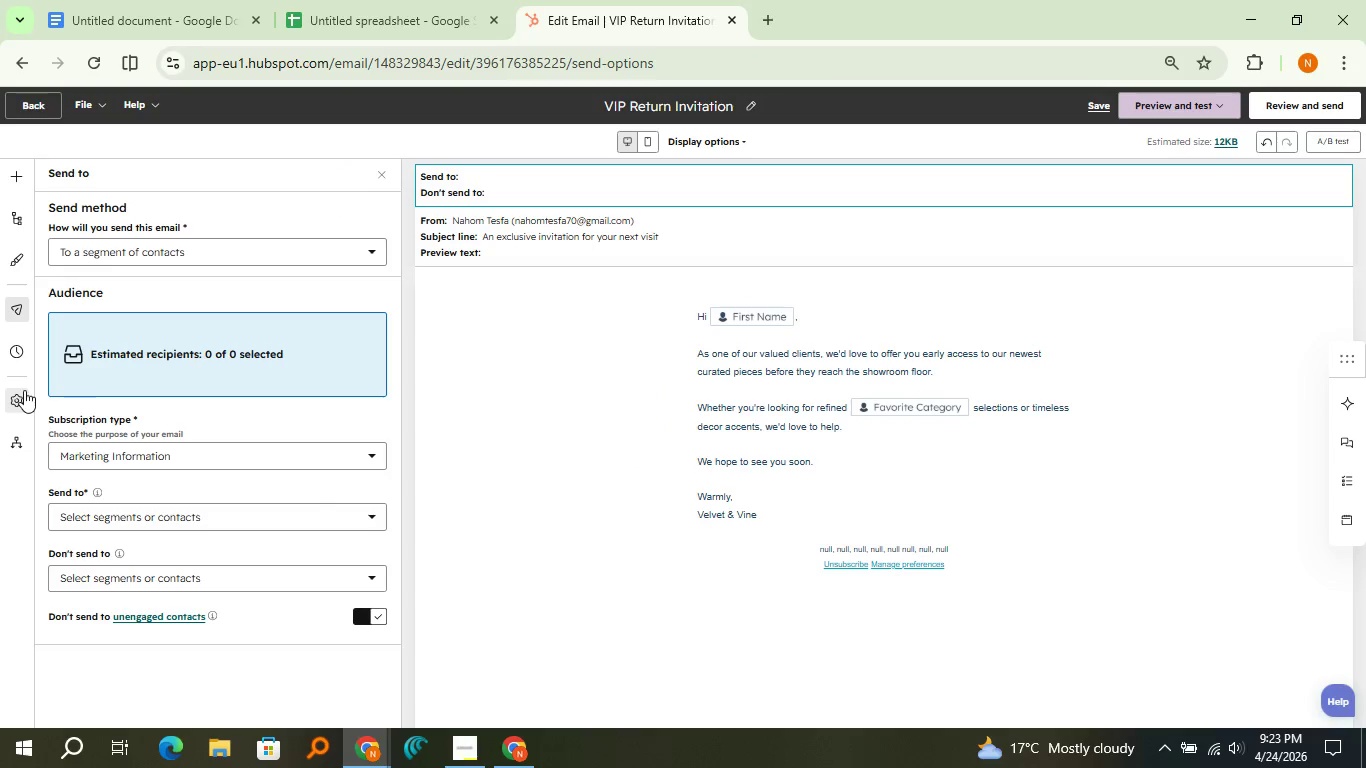 
left_click([24, 390])
 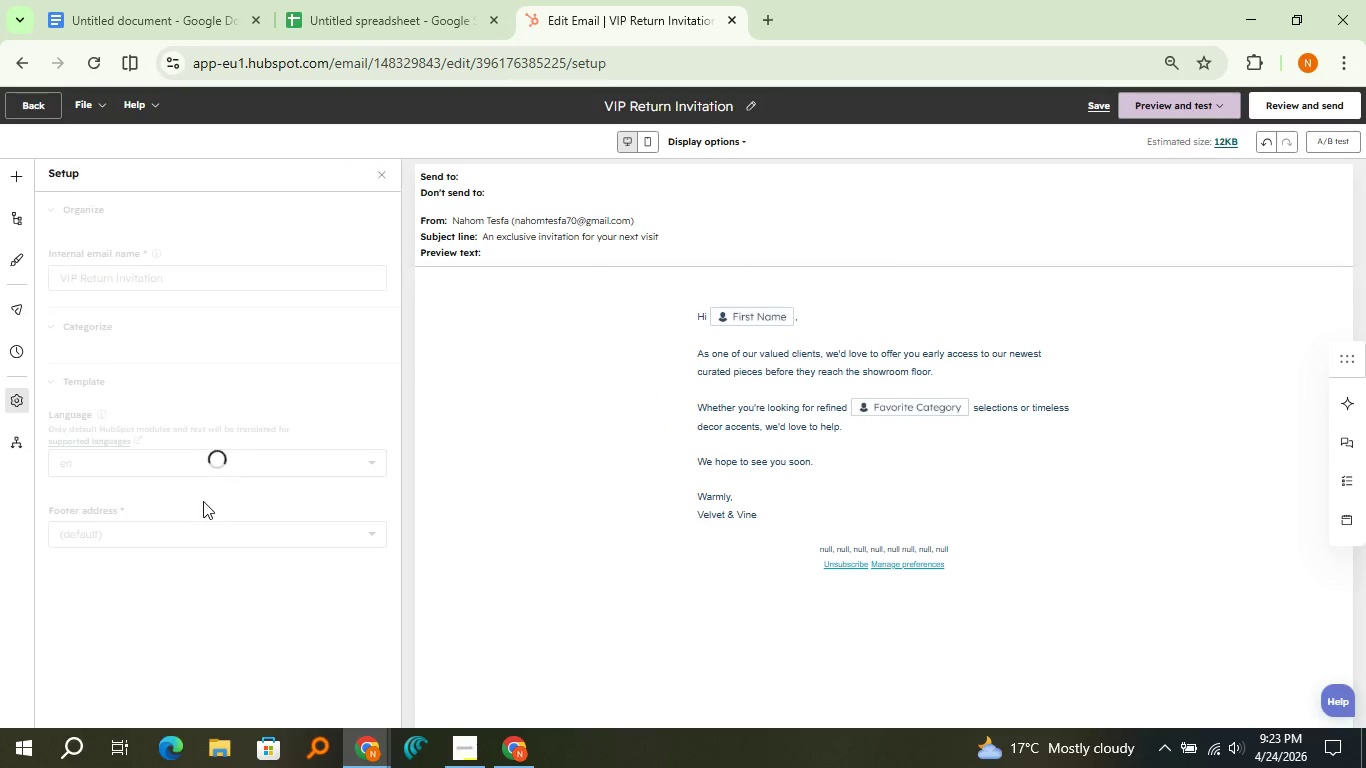 
scroll: coordinate [201, 567], scroll_direction: down, amount: 8.0
 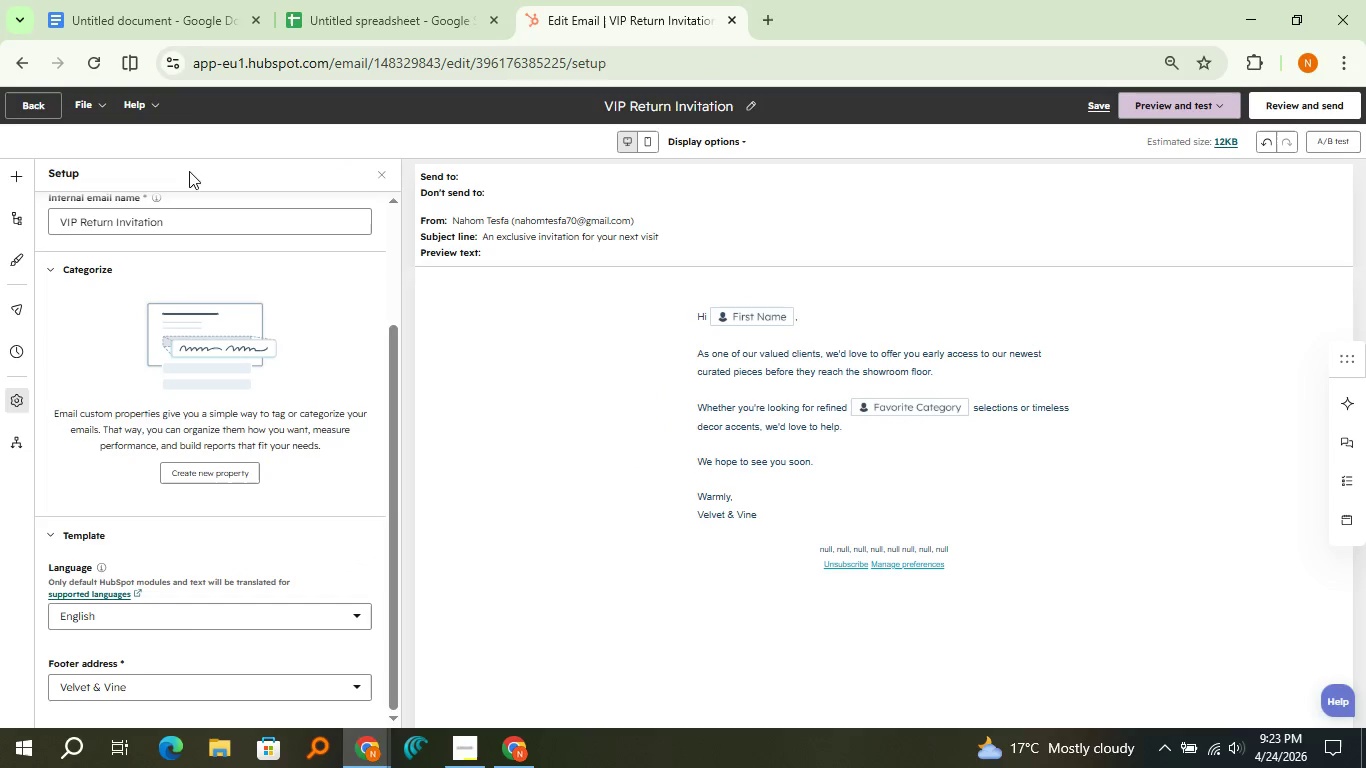 
left_click([78, 69])
 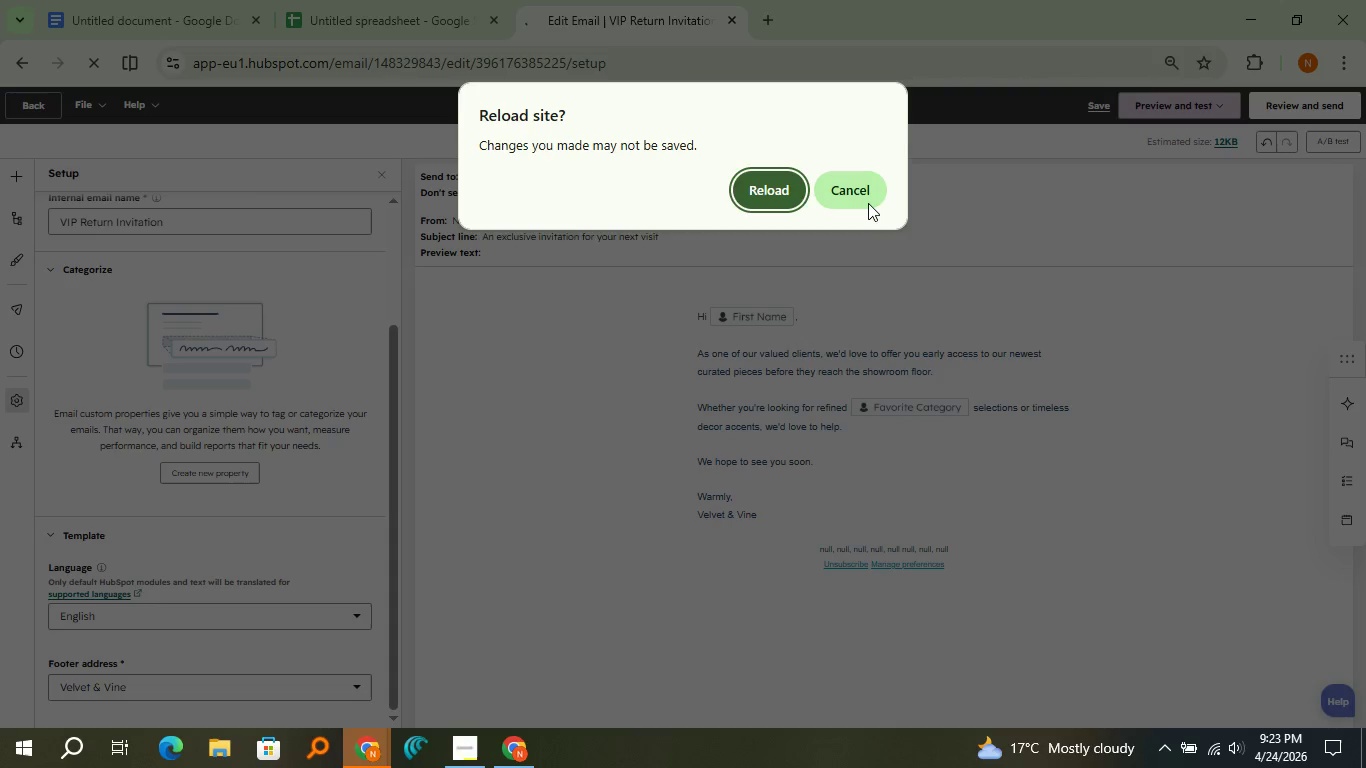 
left_click([868, 203])
 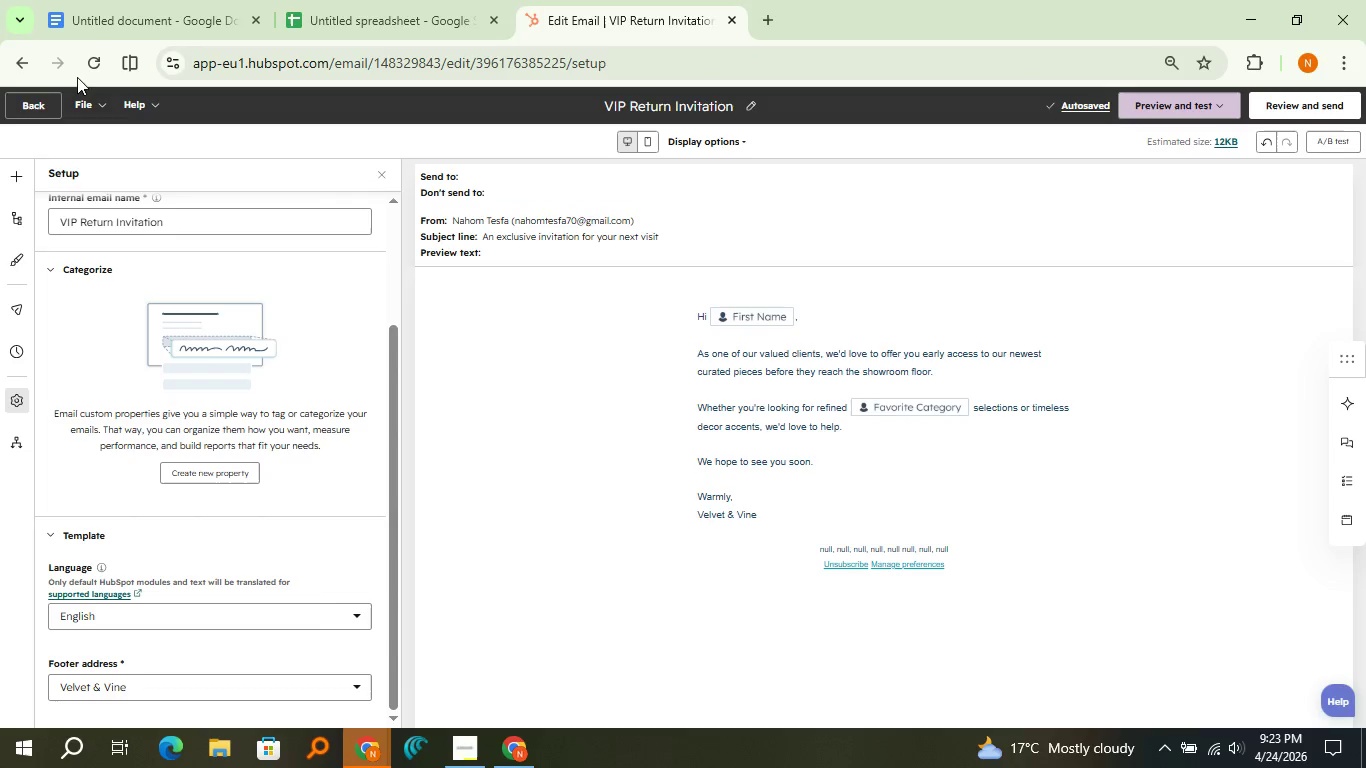 
left_click([105, 58])
 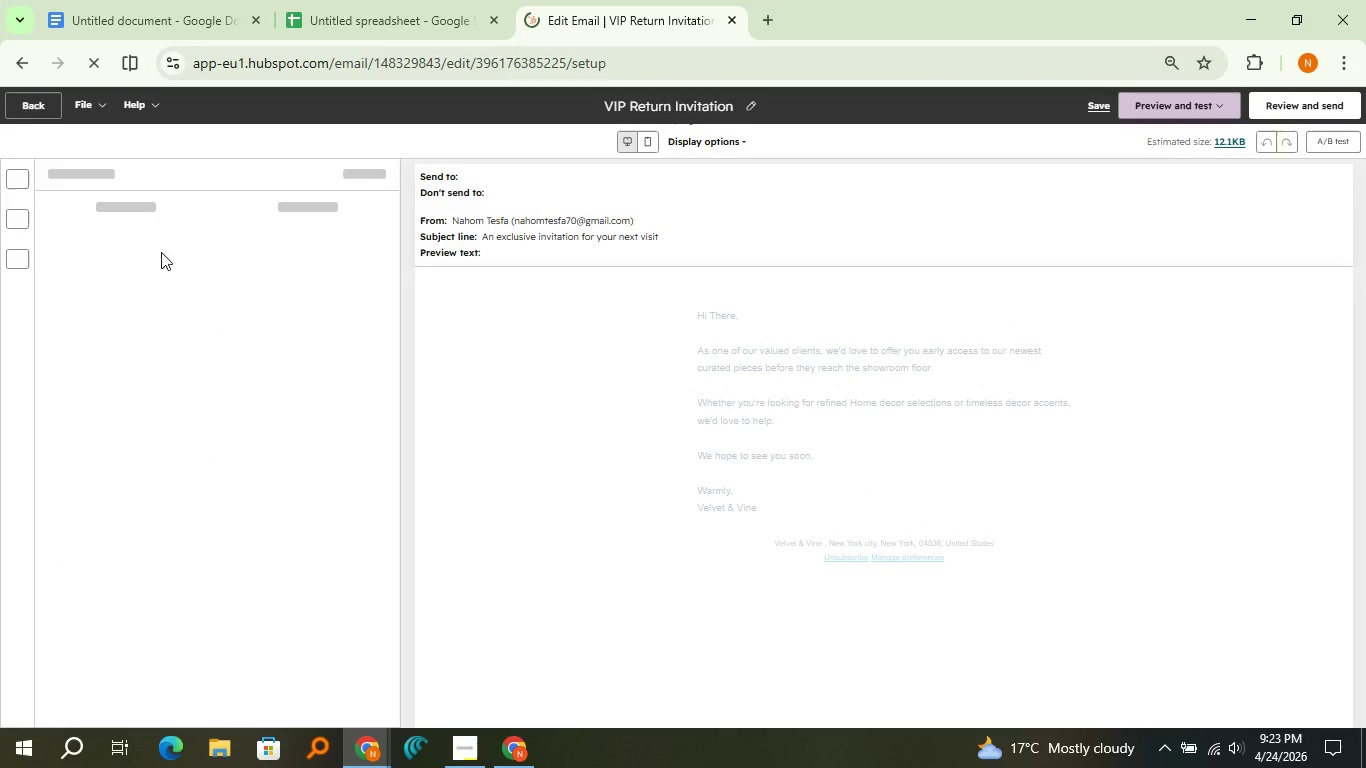 
wait(9.45)
 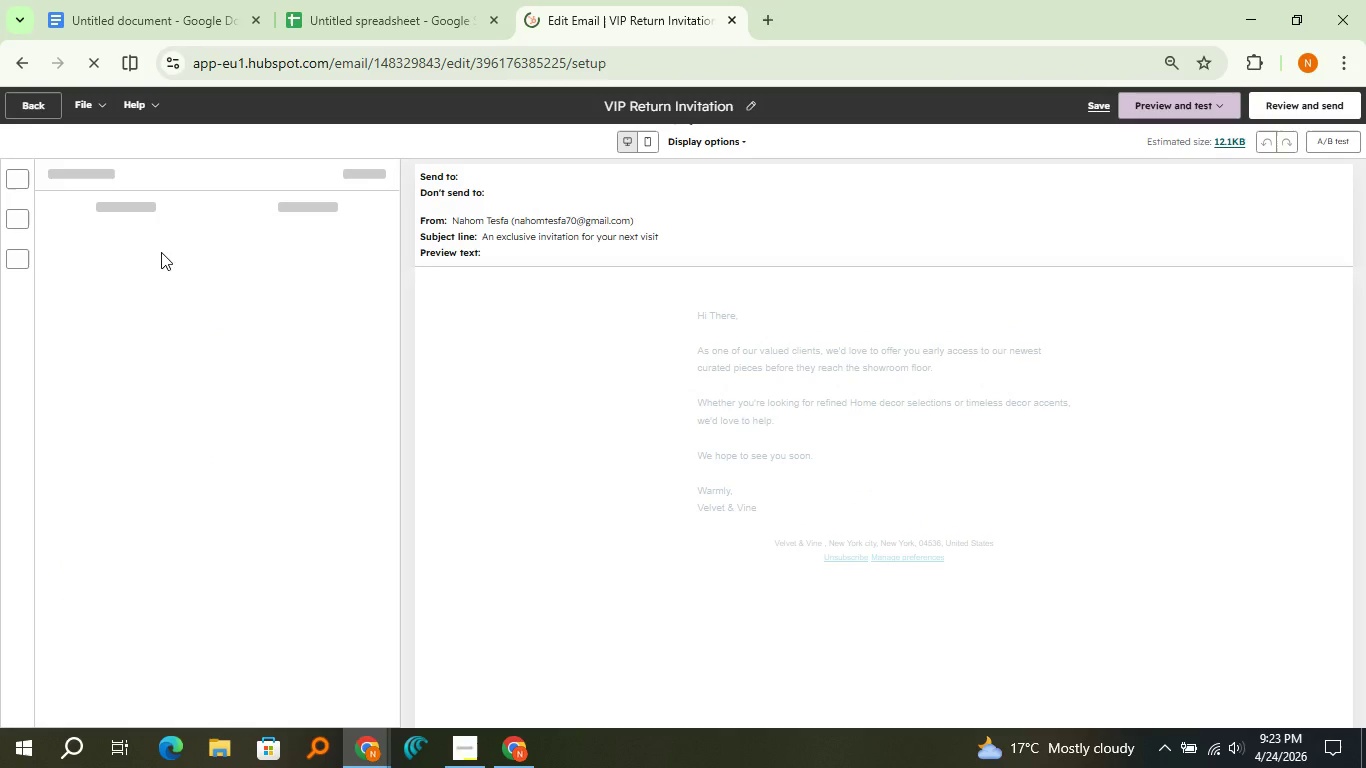 
left_click([1090, 112])
 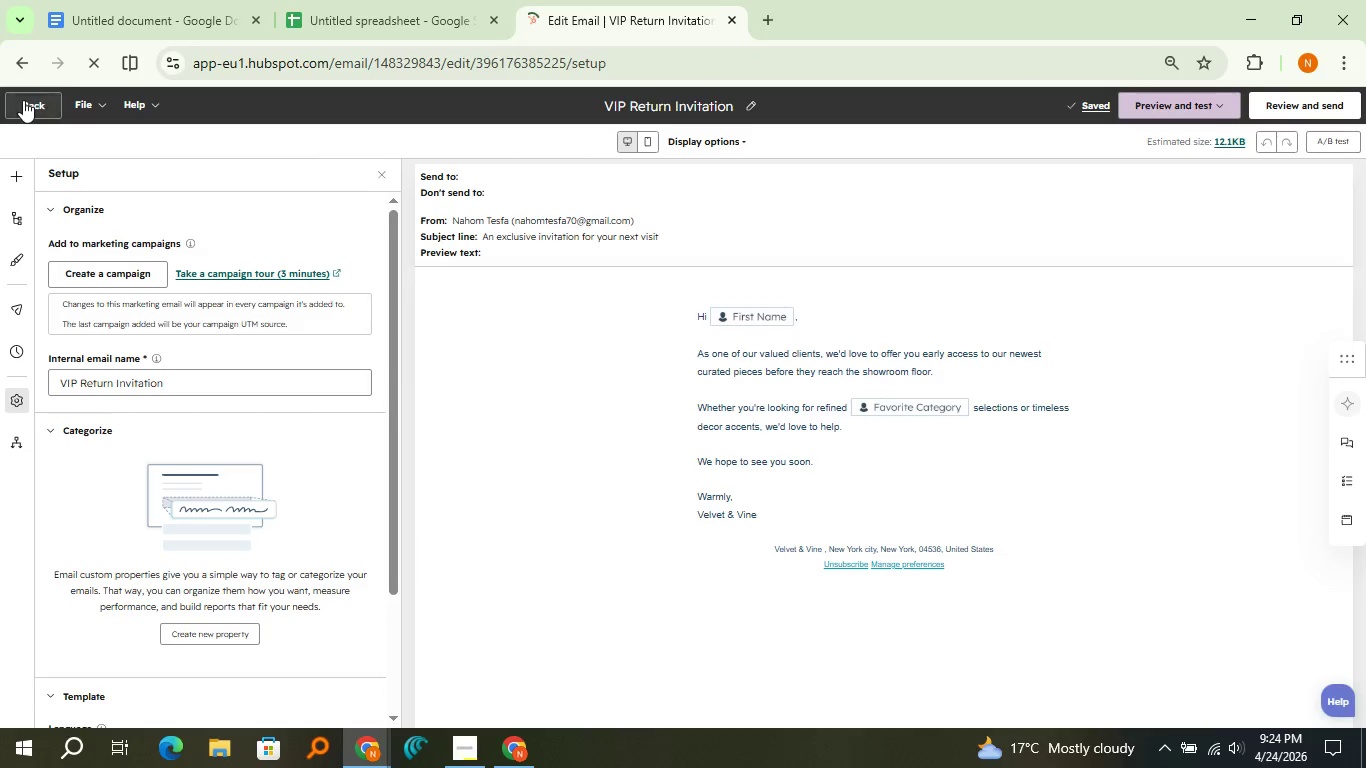 
left_click([23, 100])
 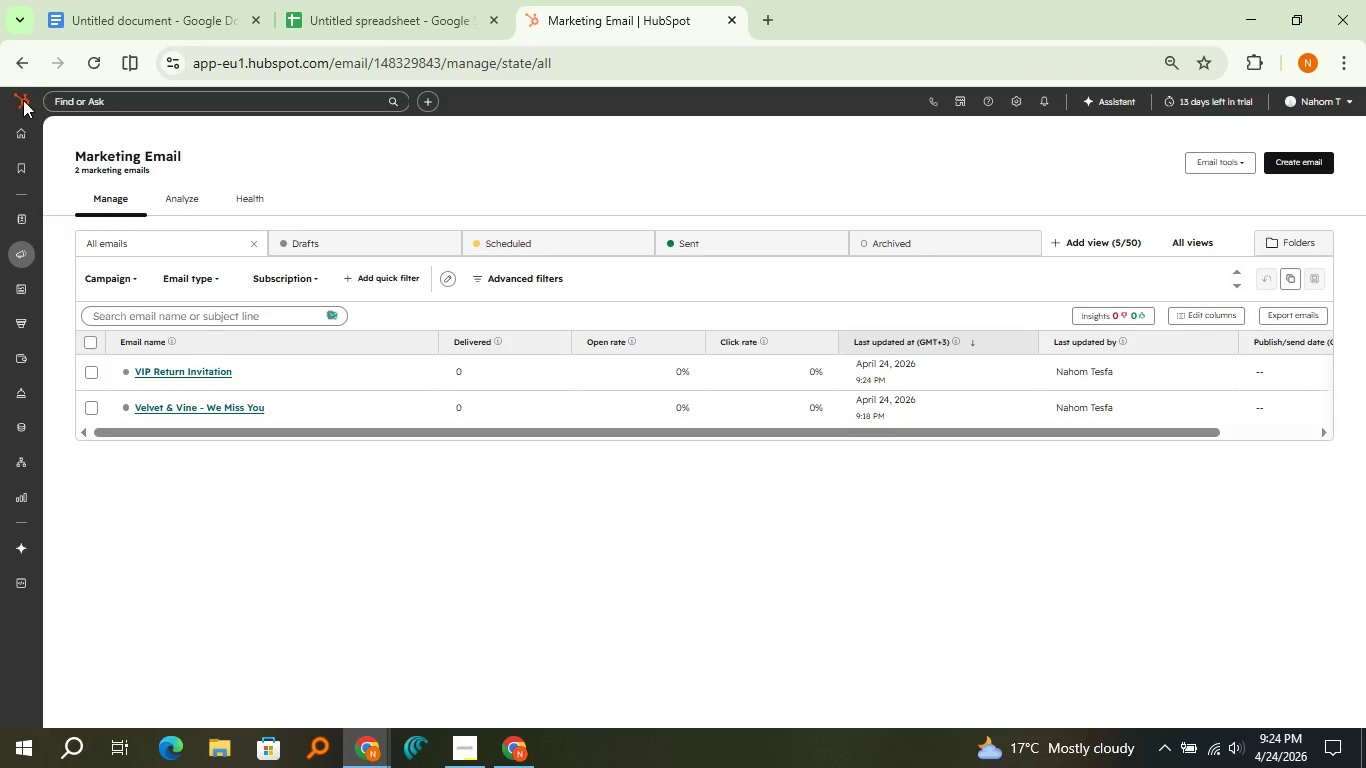 
wait(18.22)
 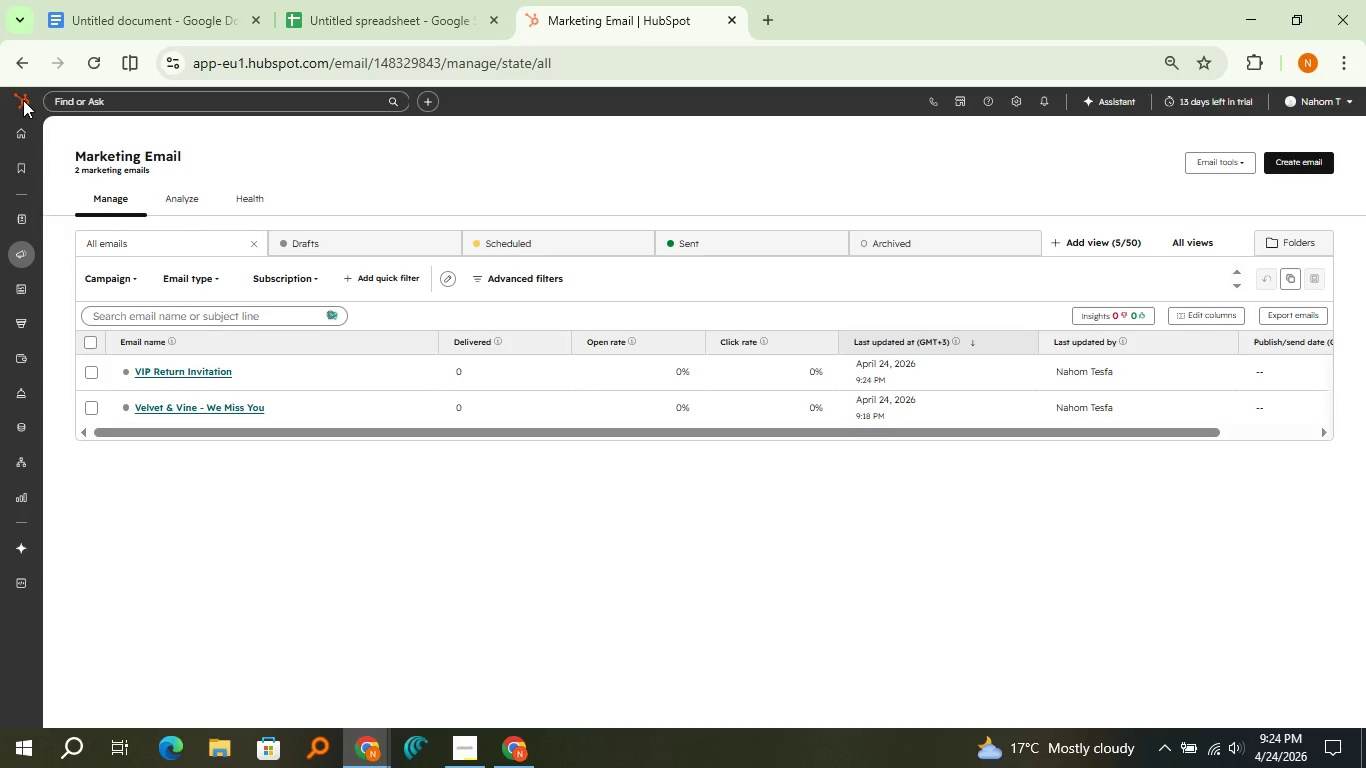 
left_click([31, 146])
 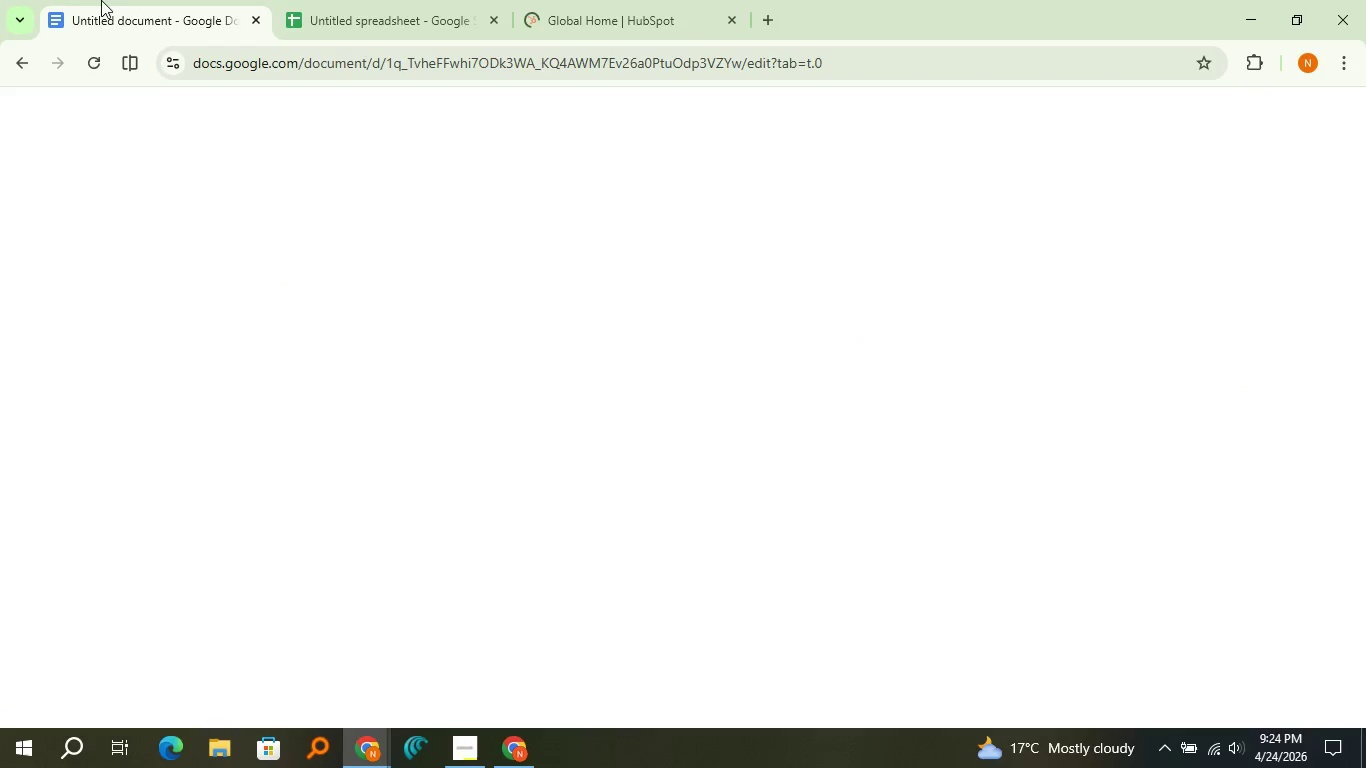 
left_click([101, 0])
 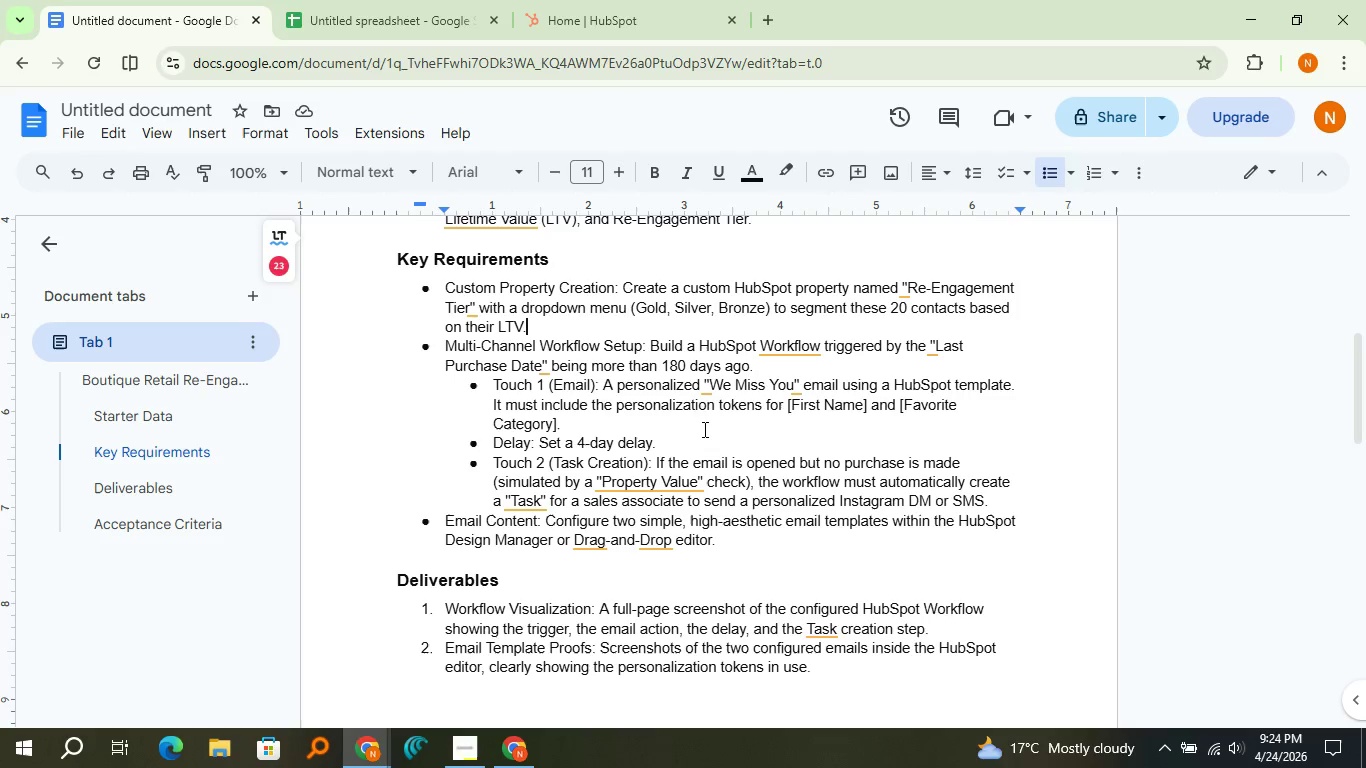 
wait(15.03)
 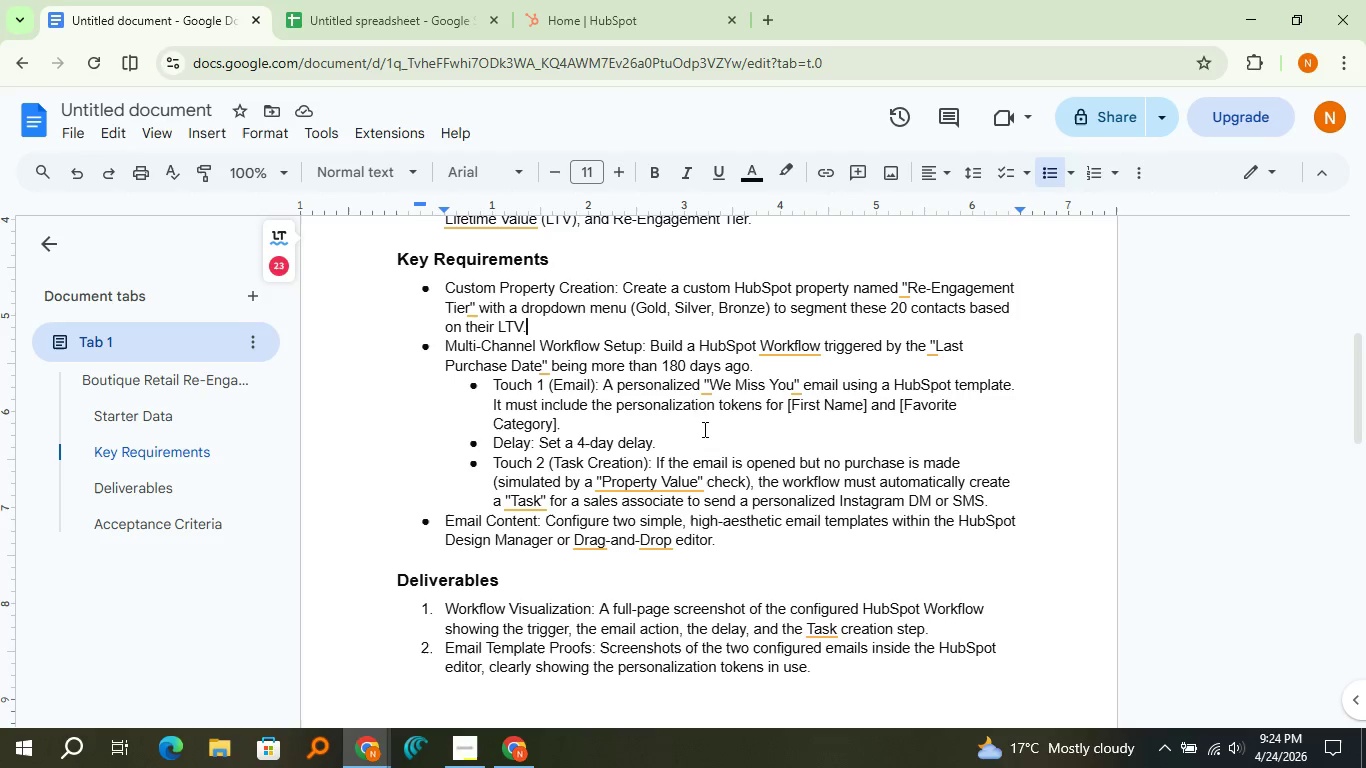 
left_click([703, 0])
 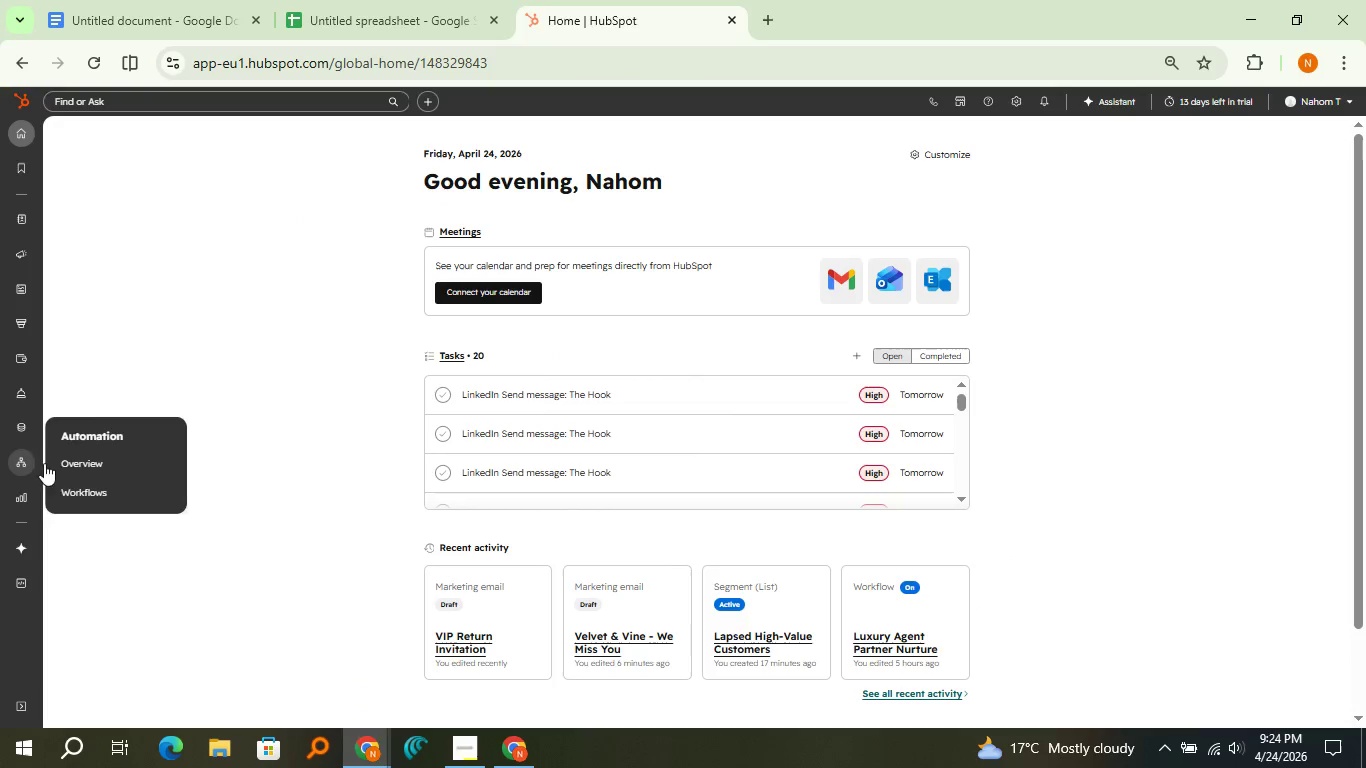 
left_click([80, 487])
 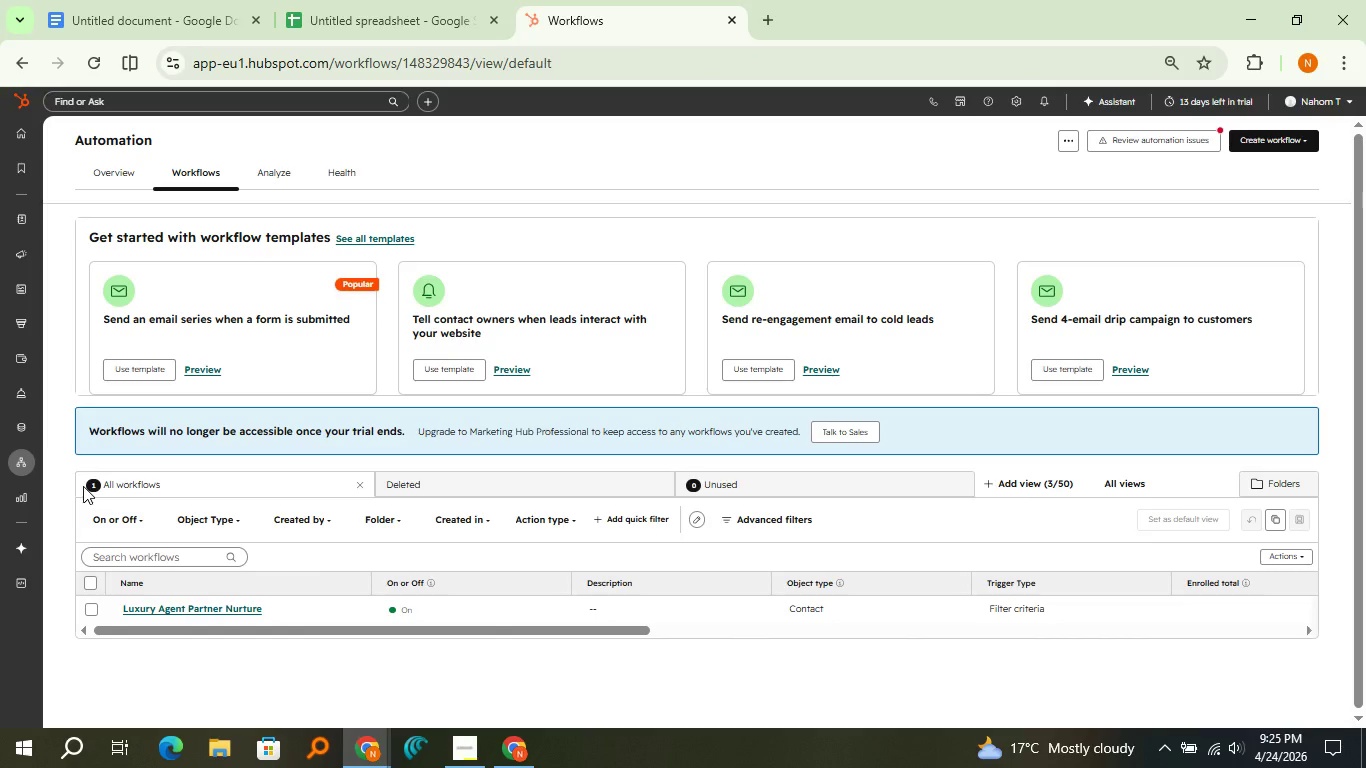 
wait(78.5)
 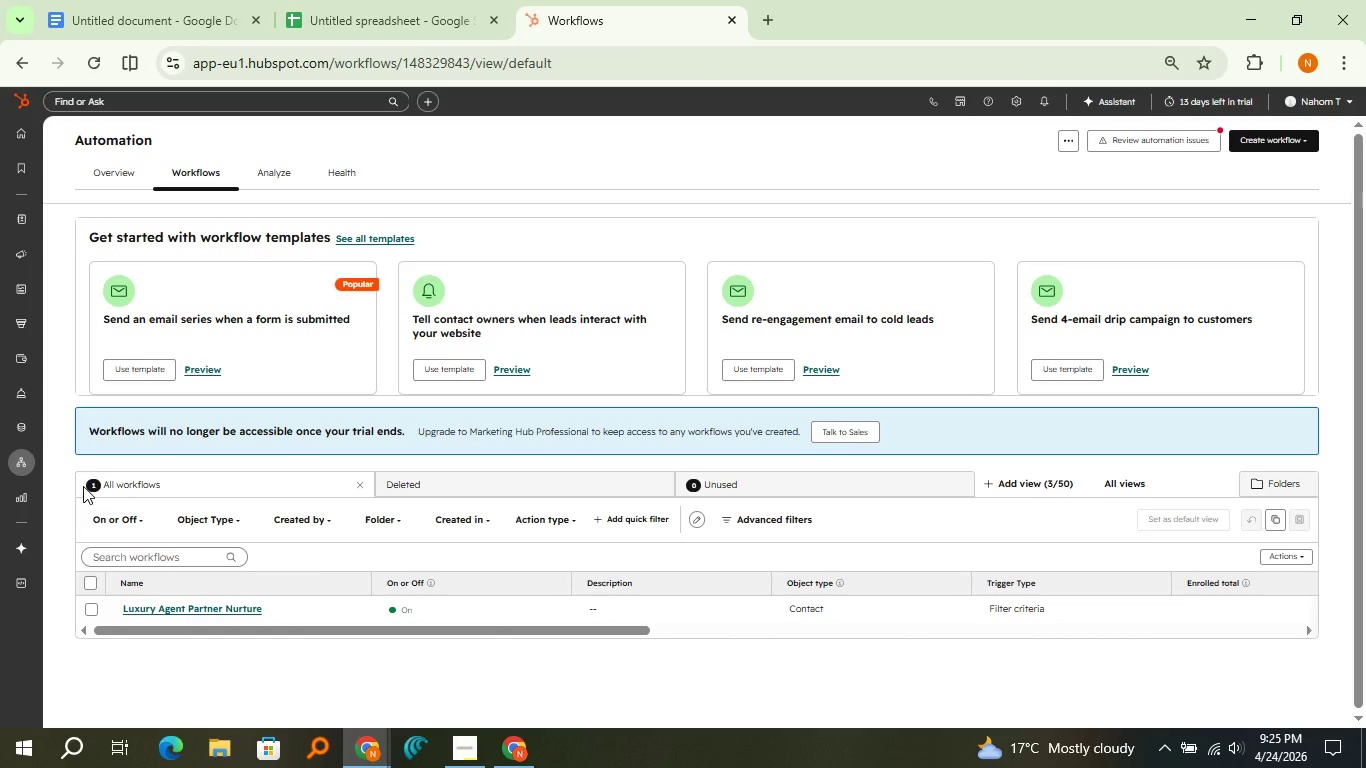 
left_click([97, 607])
 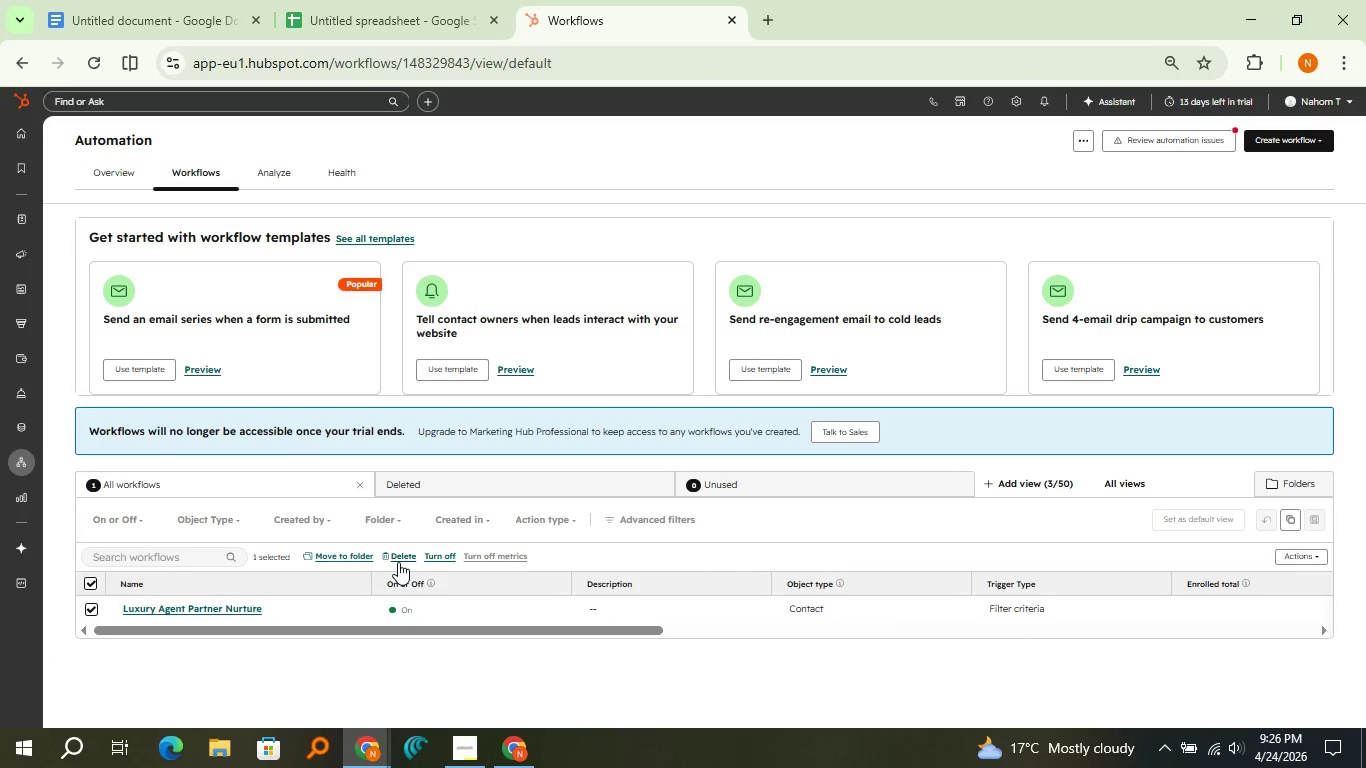 
left_click([398, 562])
 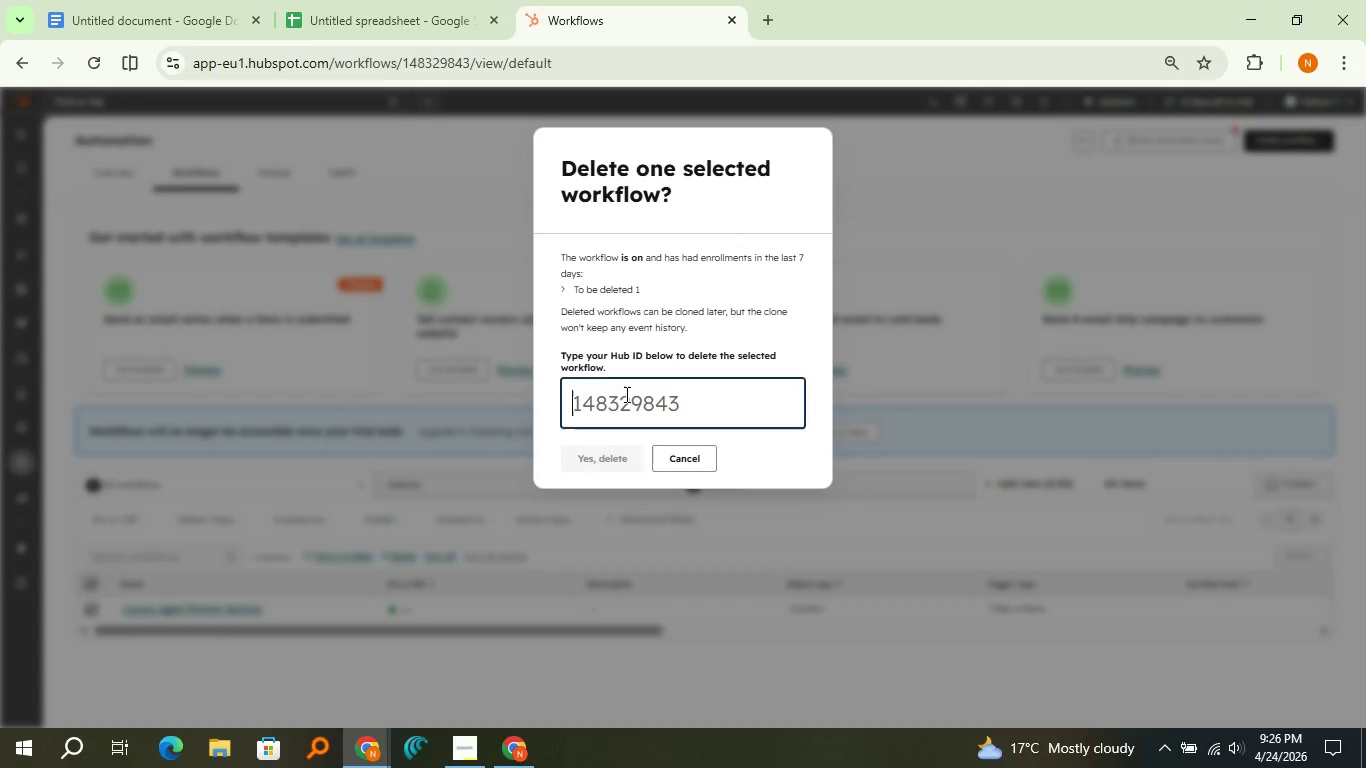 
left_click([625, 394])
 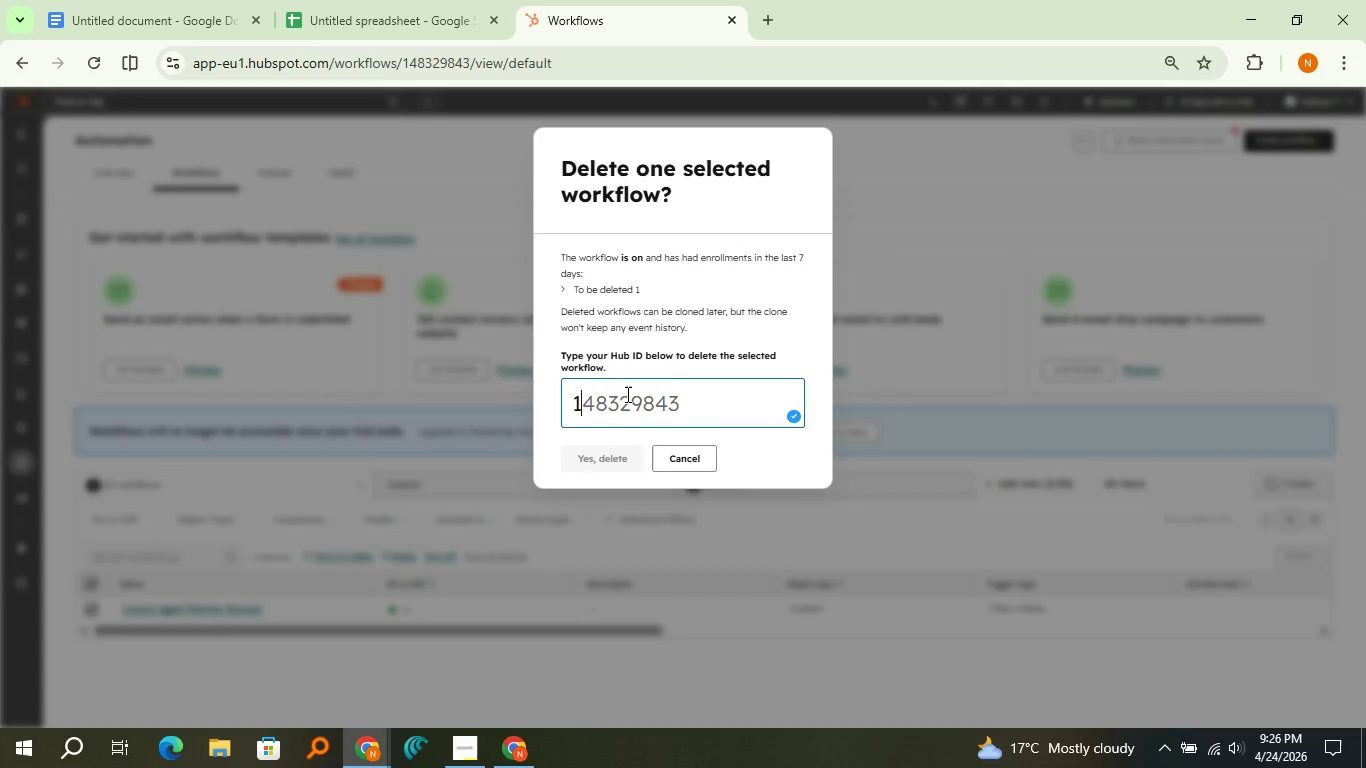 
type(148329843)
 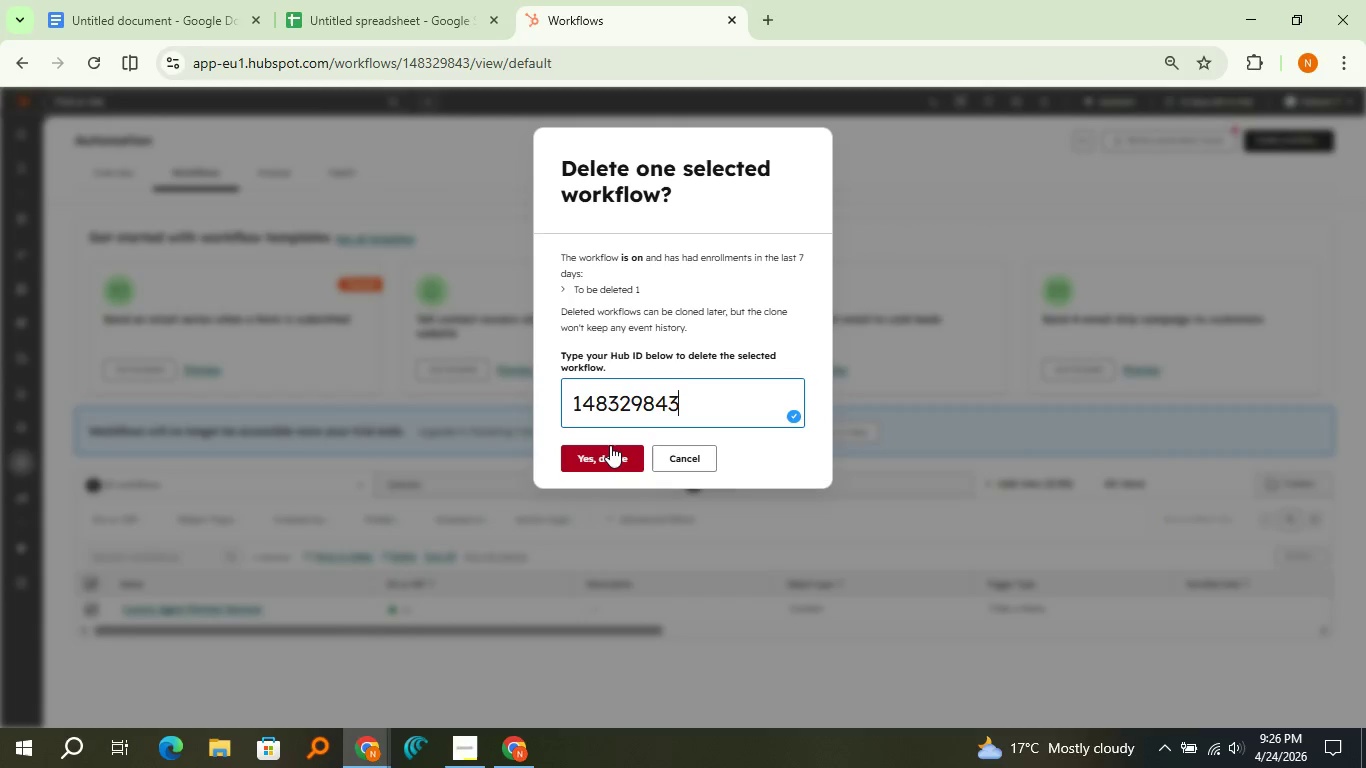 
left_click([610, 446])
 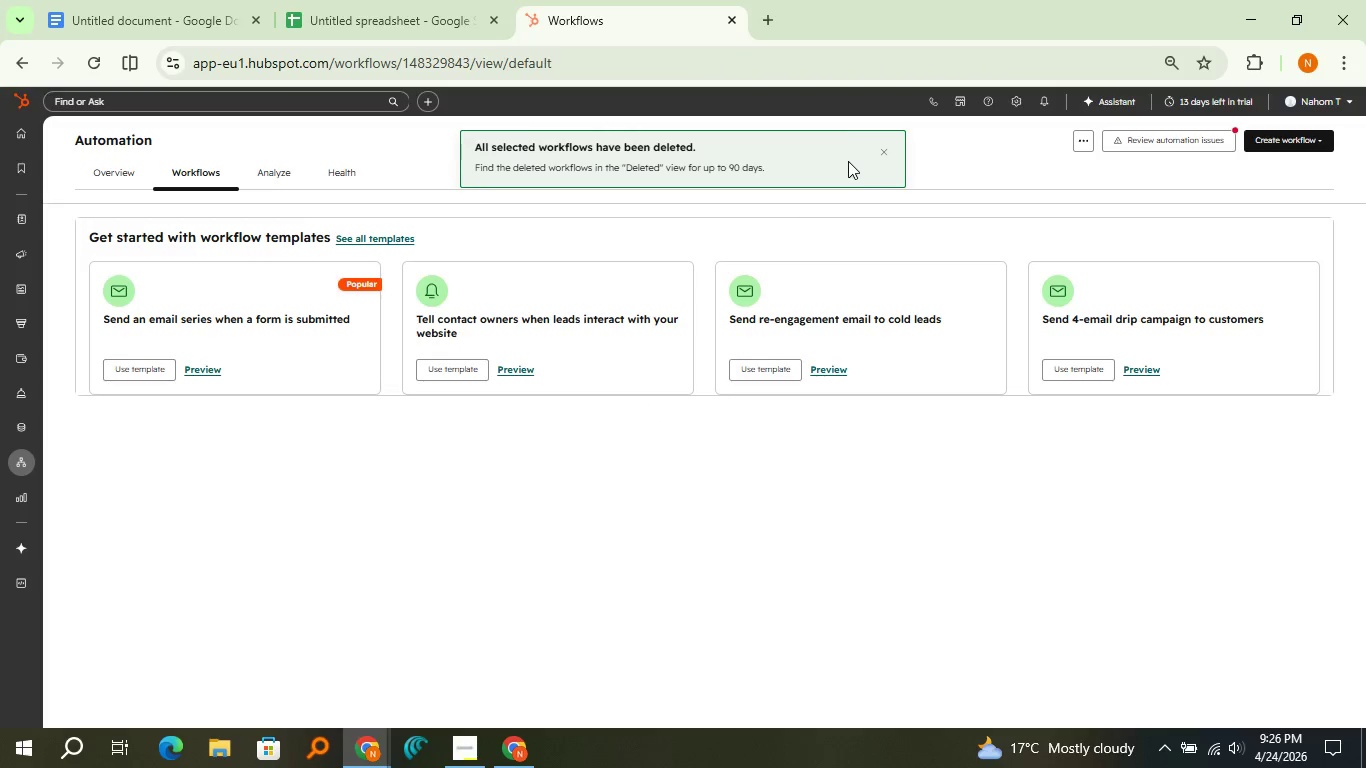 
left_click([884, 143])
 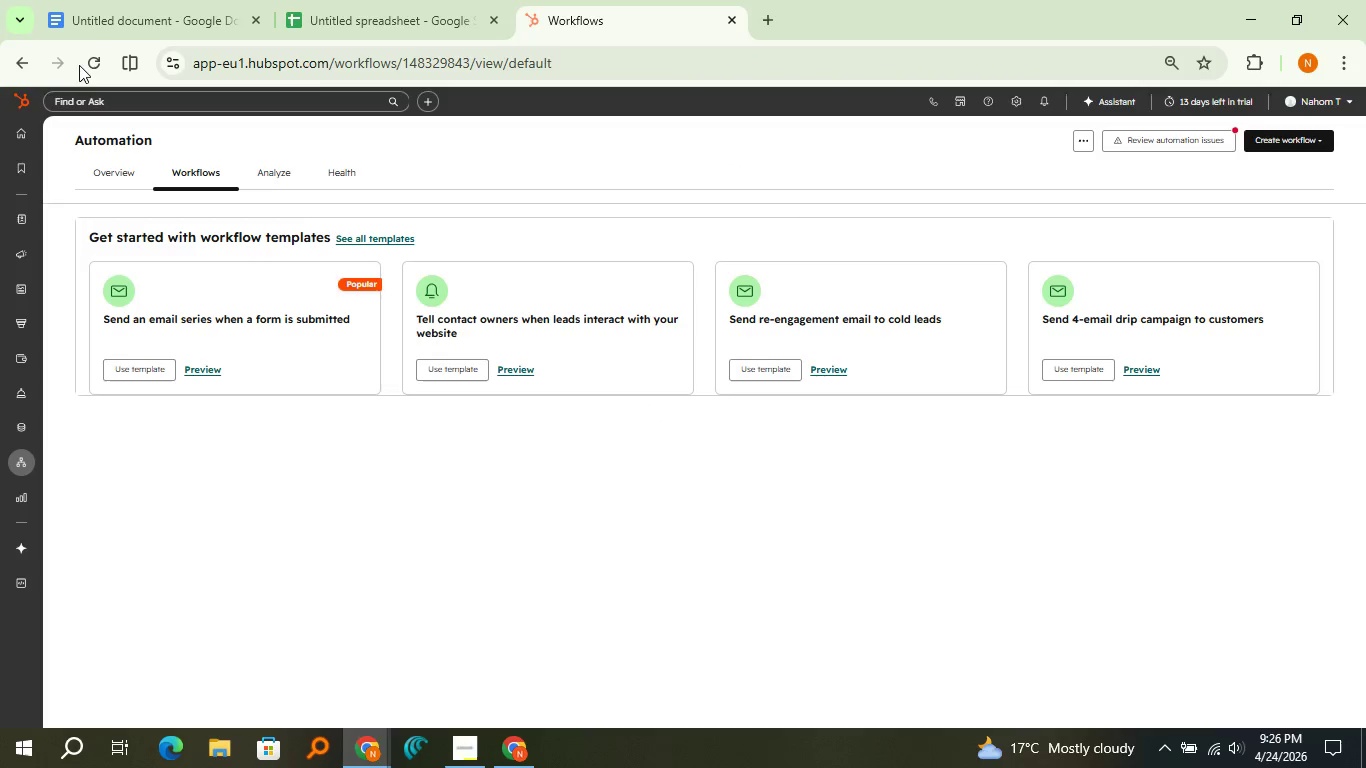 
left_click([83, 63])
 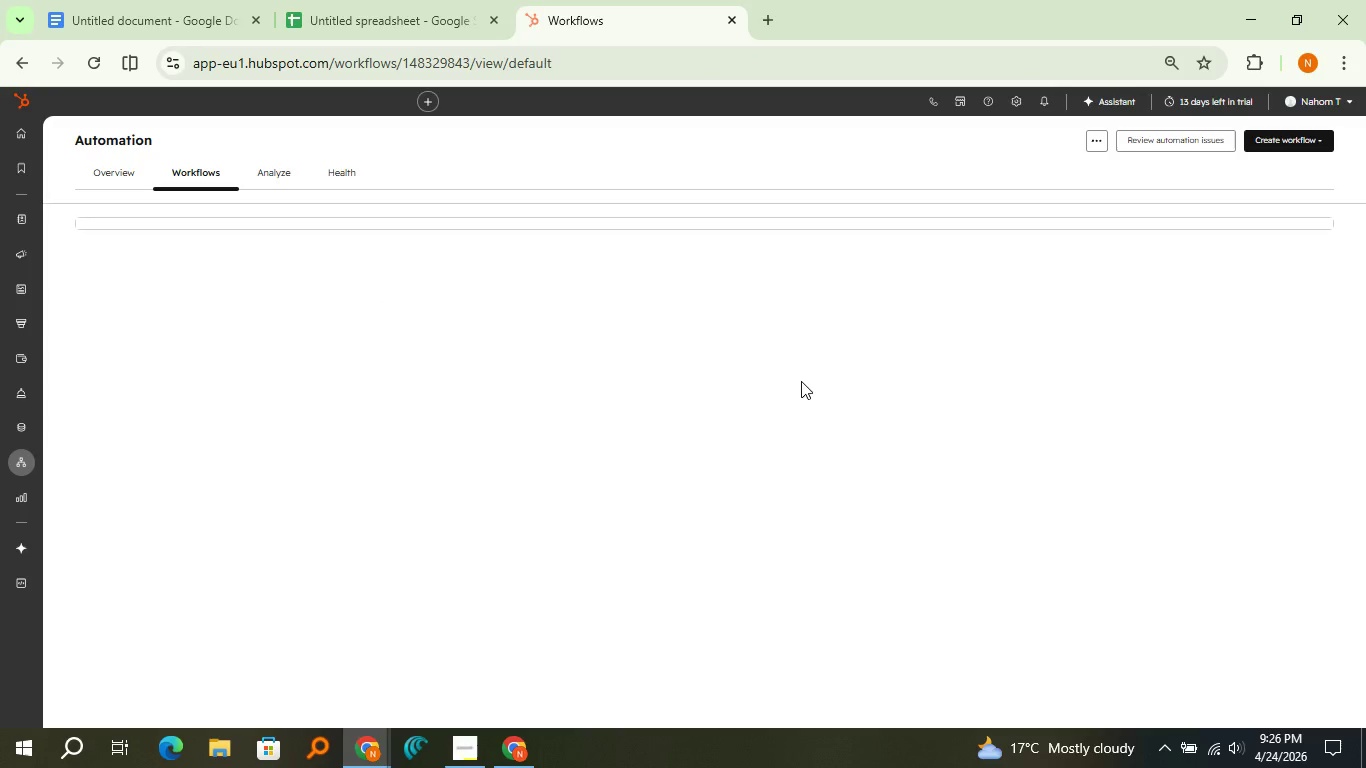 
wait(5.99)
 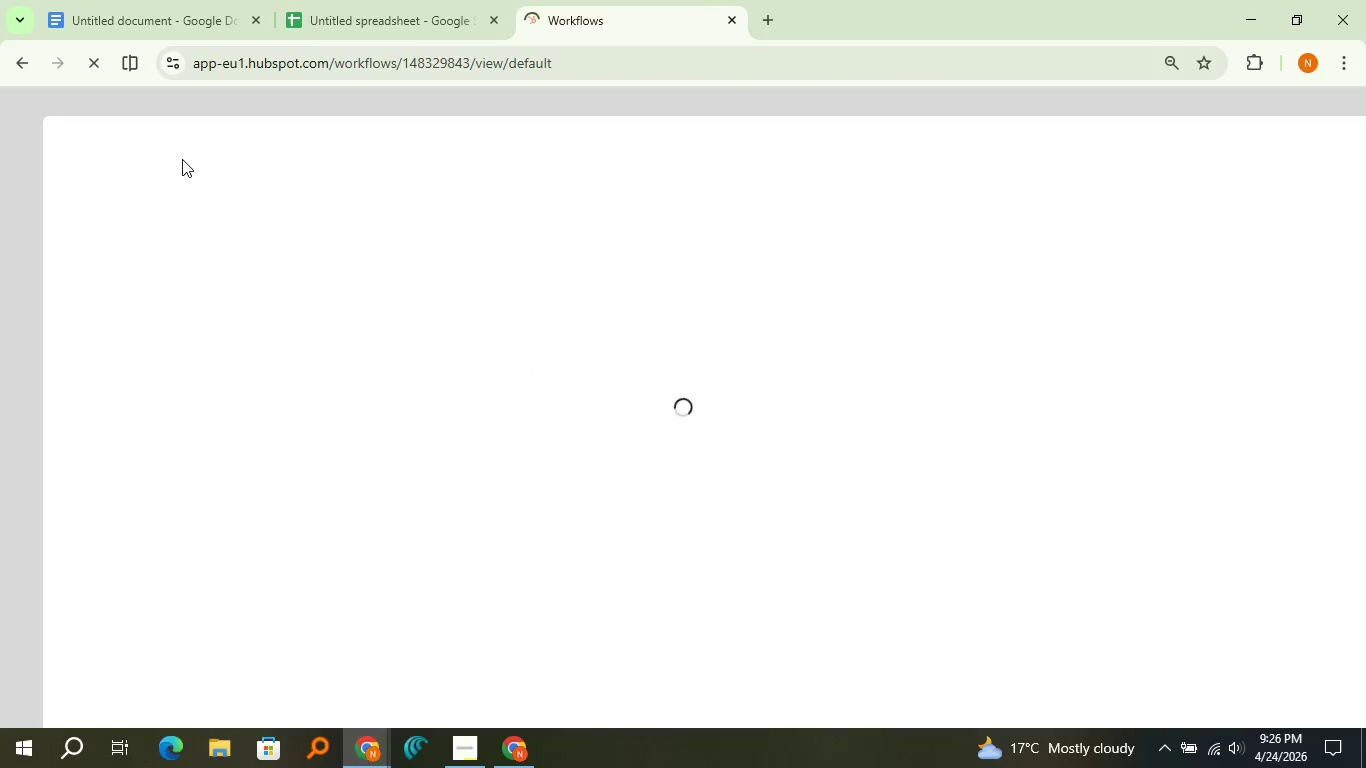 
left_click([1287, 146])
 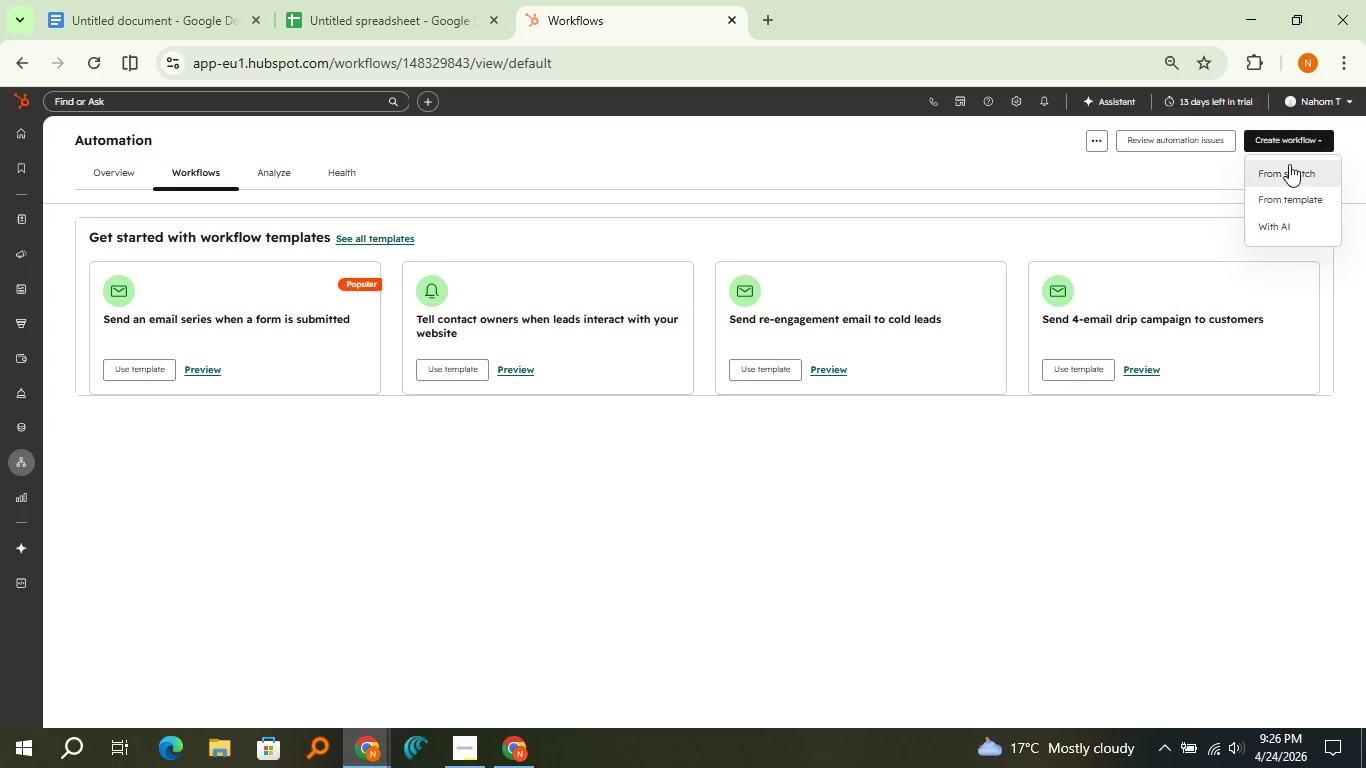 
left_click([1289, 164])
 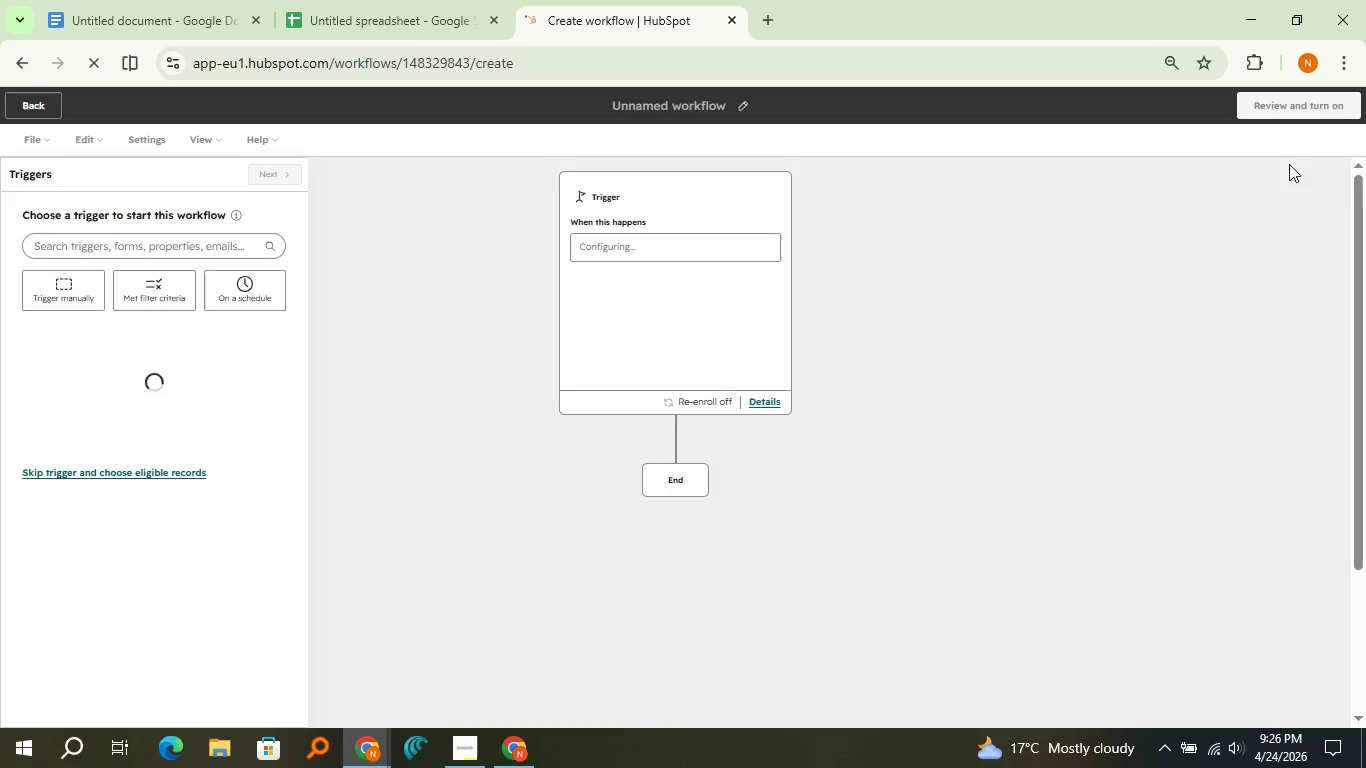 
wait(9.05)
 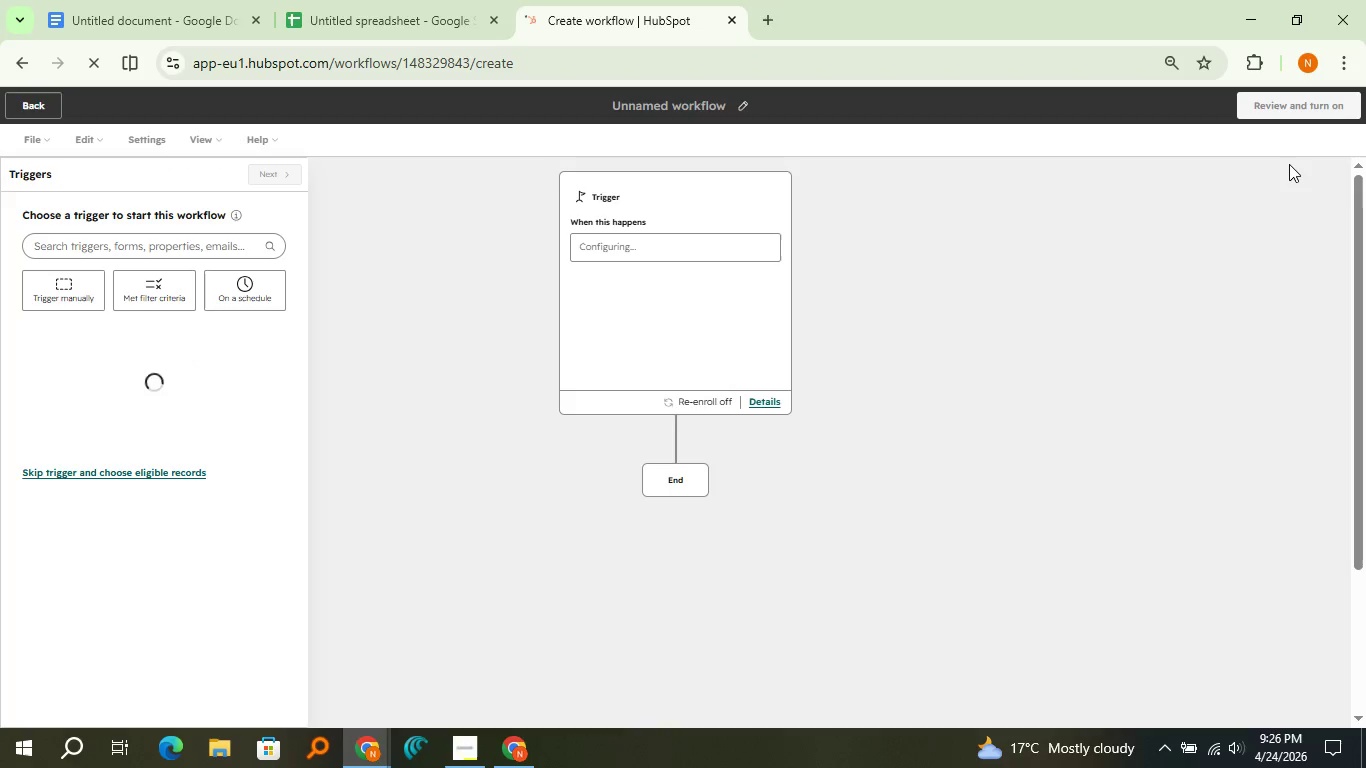 
left_click([179, 298])
 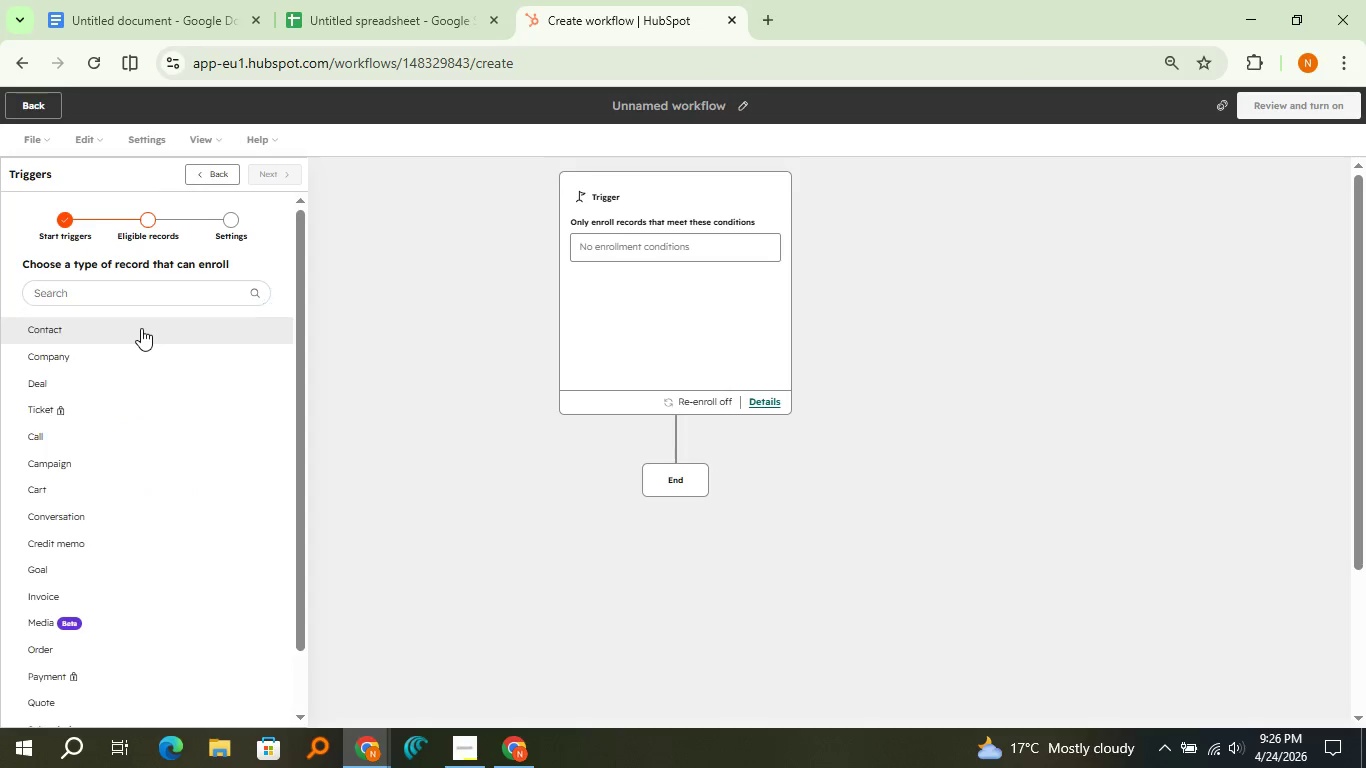 
left_click([141, 328])
 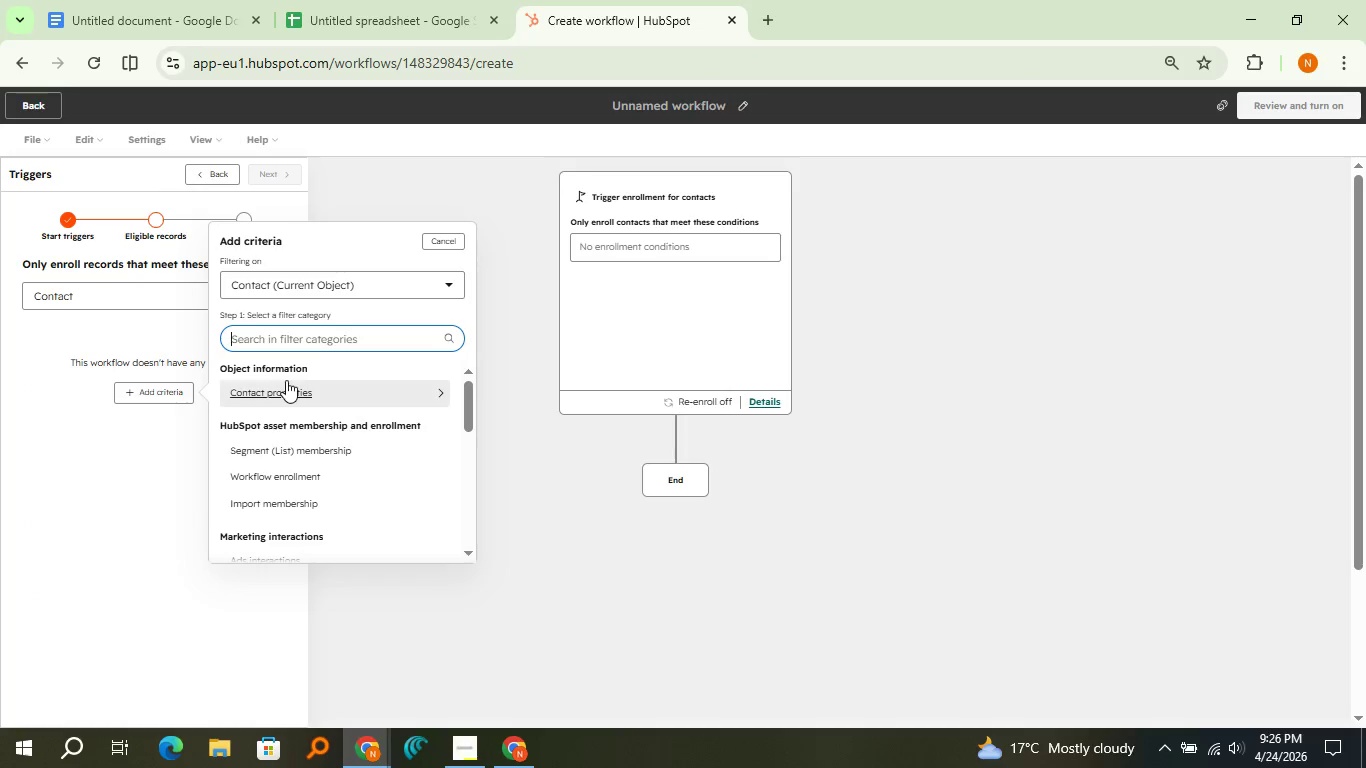 
left_click([286, 380])
 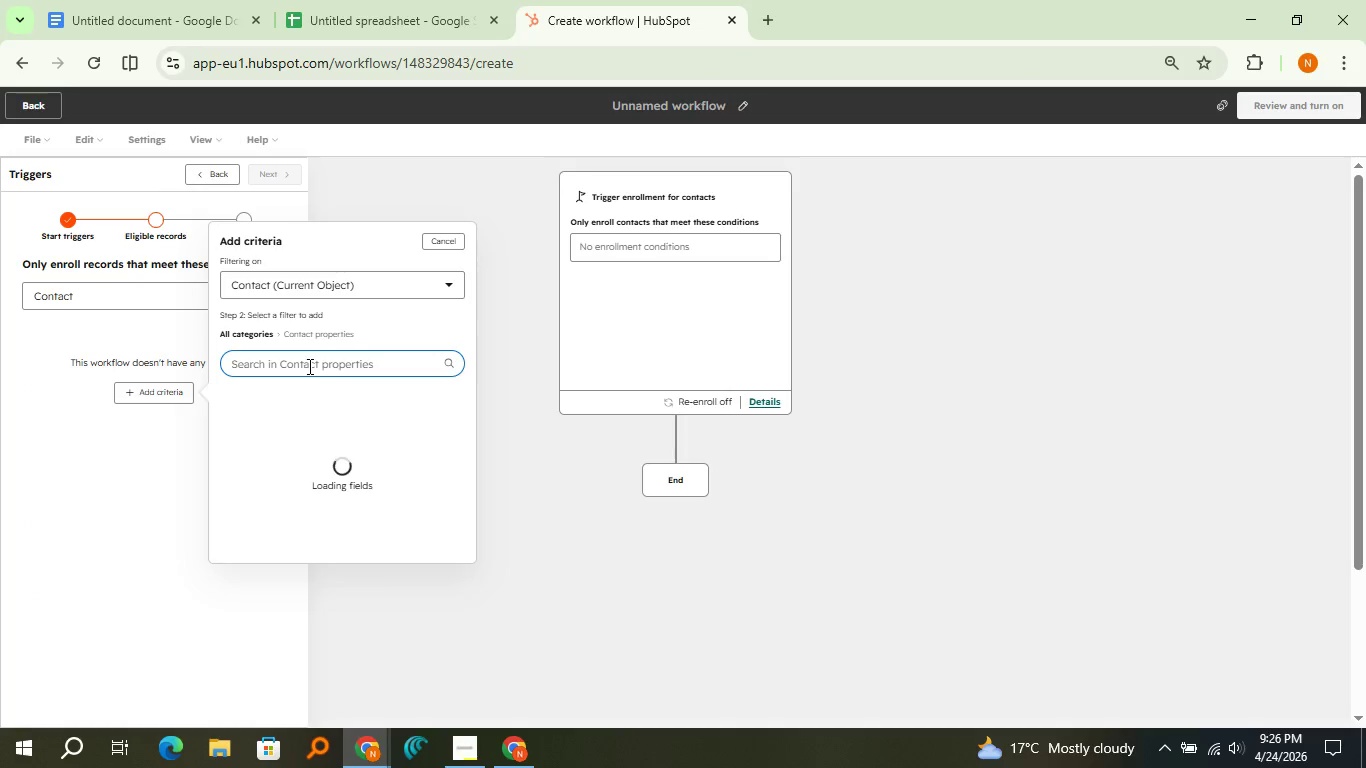 
type(last pu)
 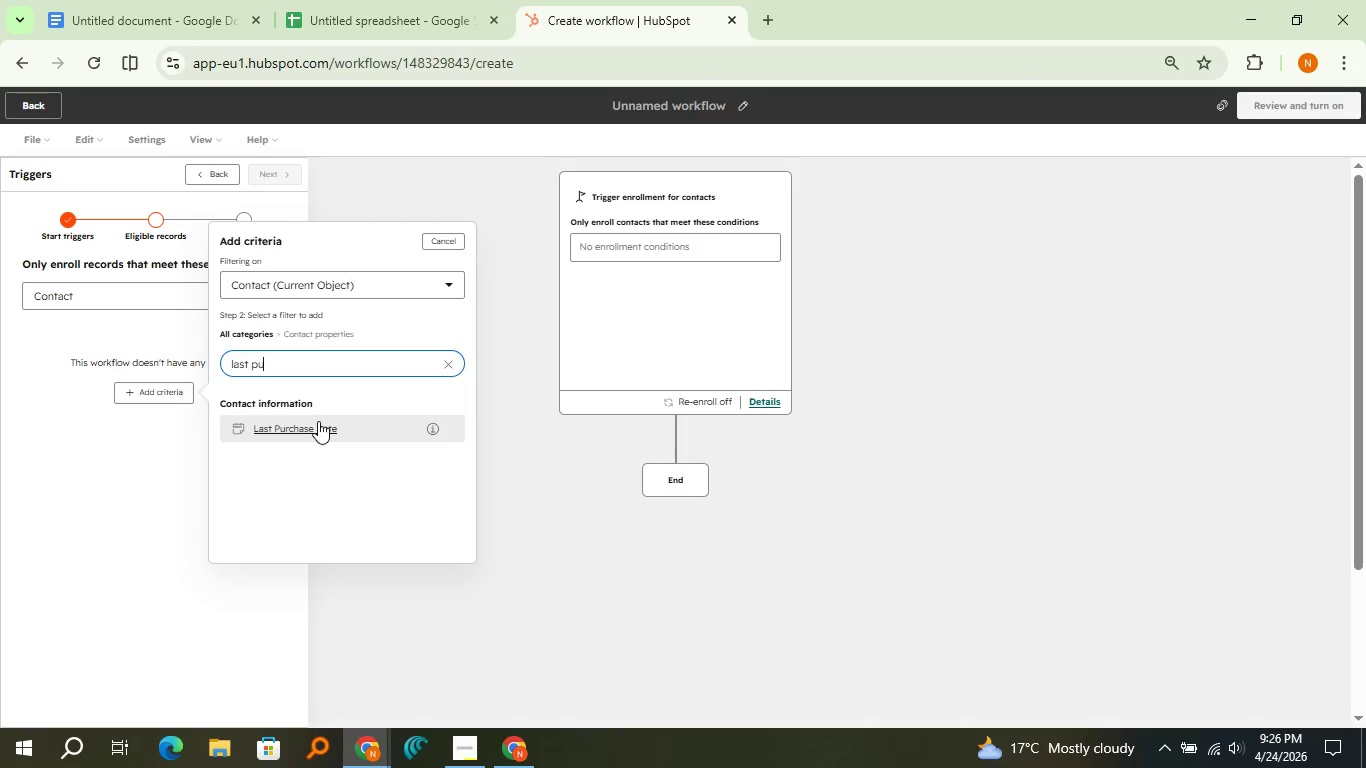 
left_click([318, 421])
 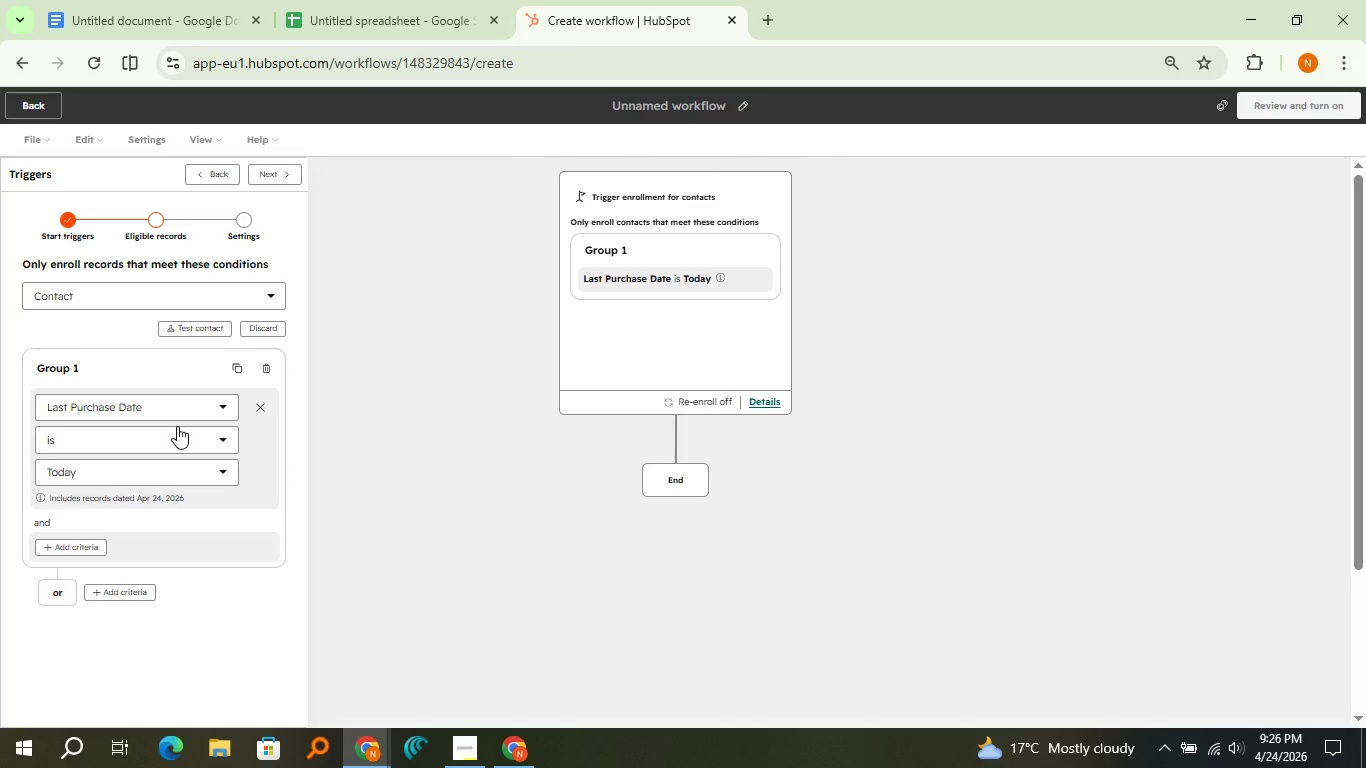 
left_click([177, 426])
 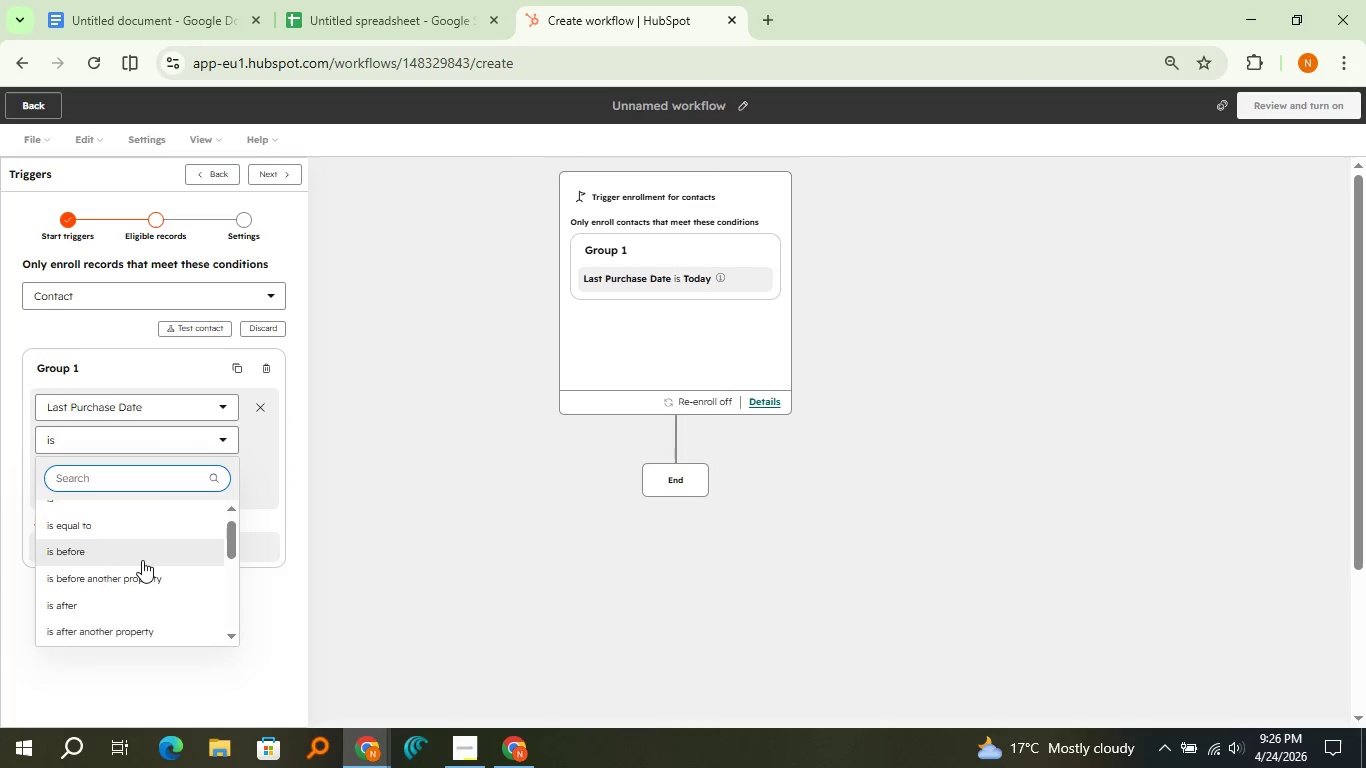 
scroll: coordinate [140, 561], scroll_direction: down, amount: 3.0
 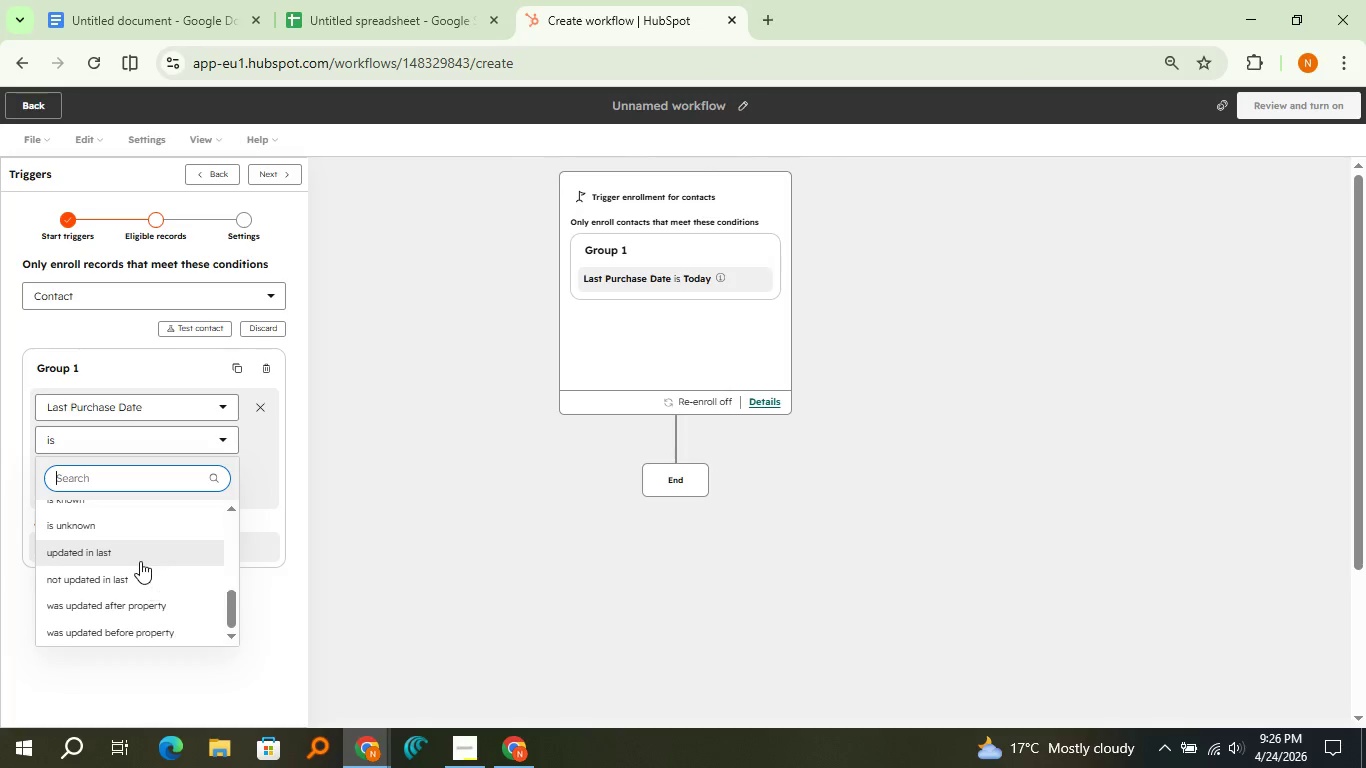 
scroll: coordinate [140, 561], scroll_direction: none, amount: 0.0
 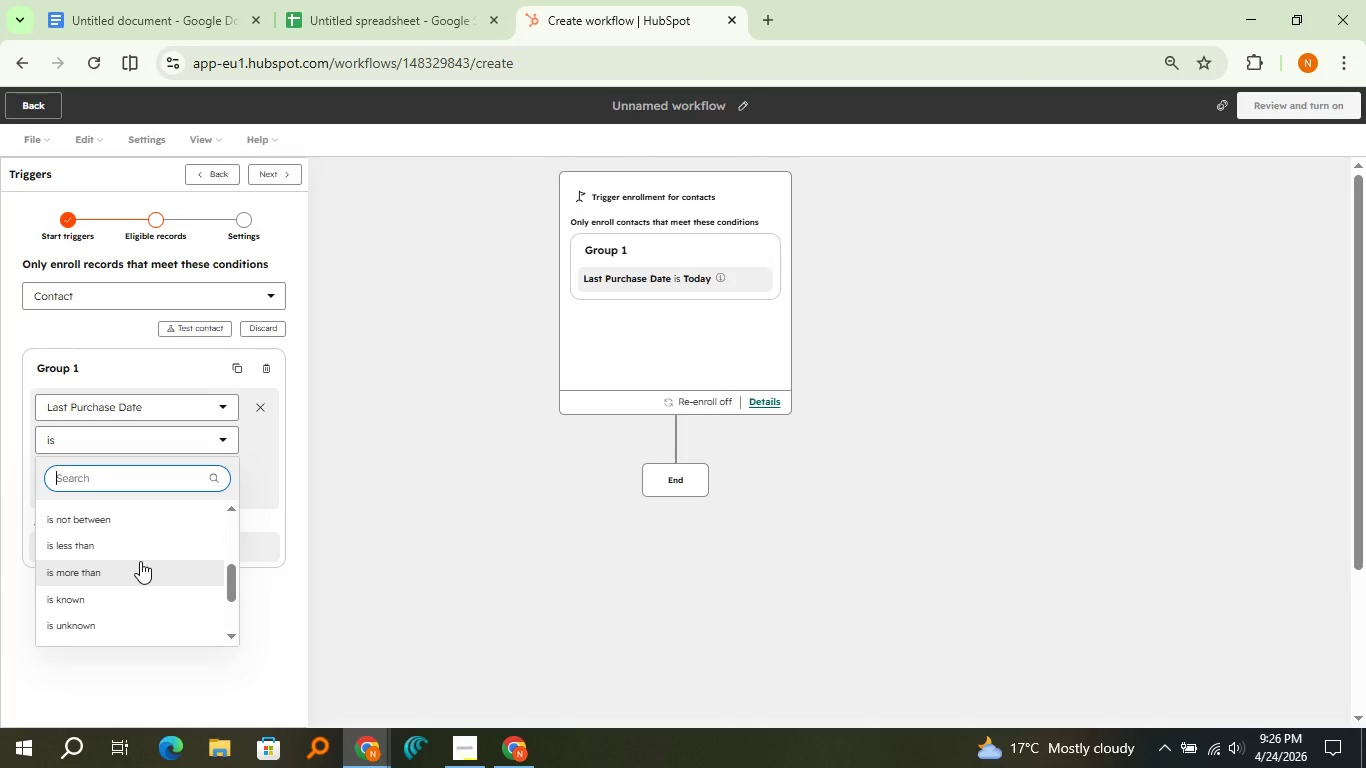 
left_click([140, 561])
 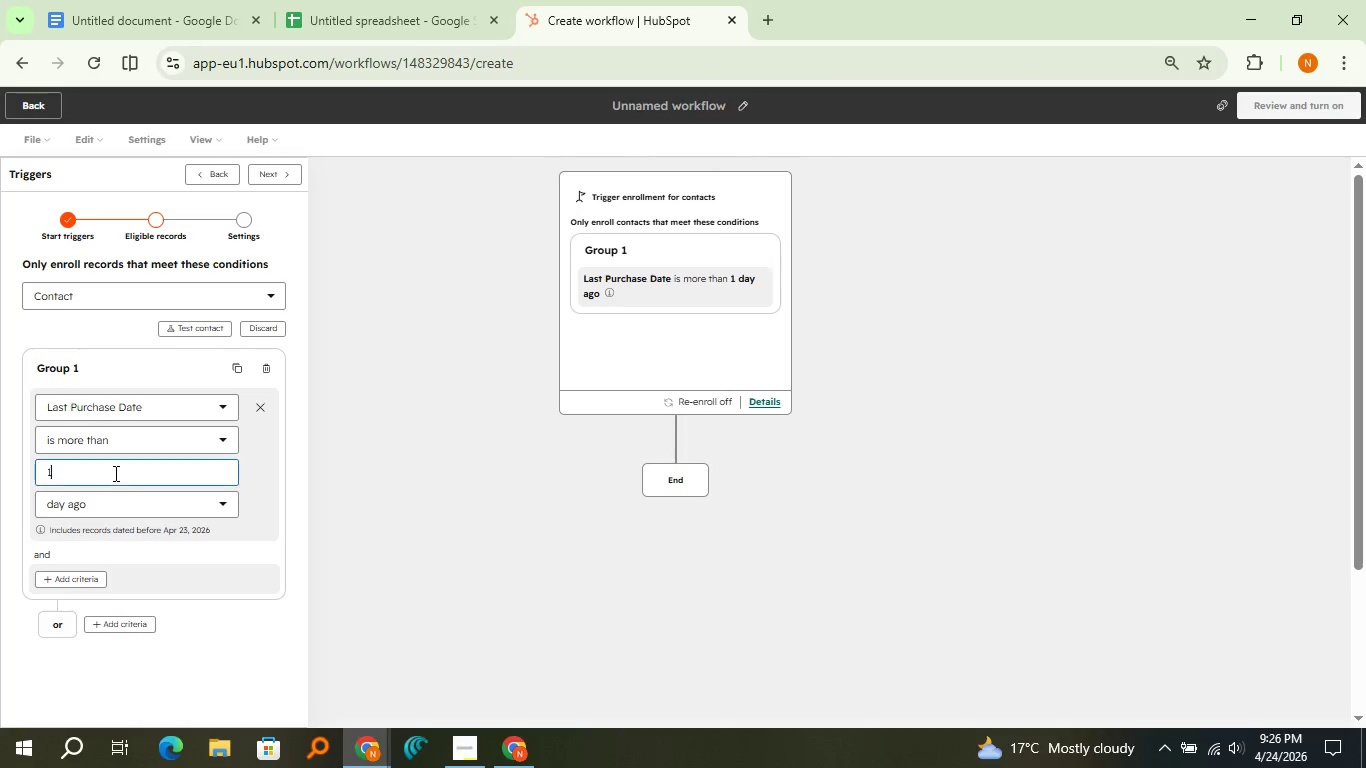 
left_click([114, 473])
 